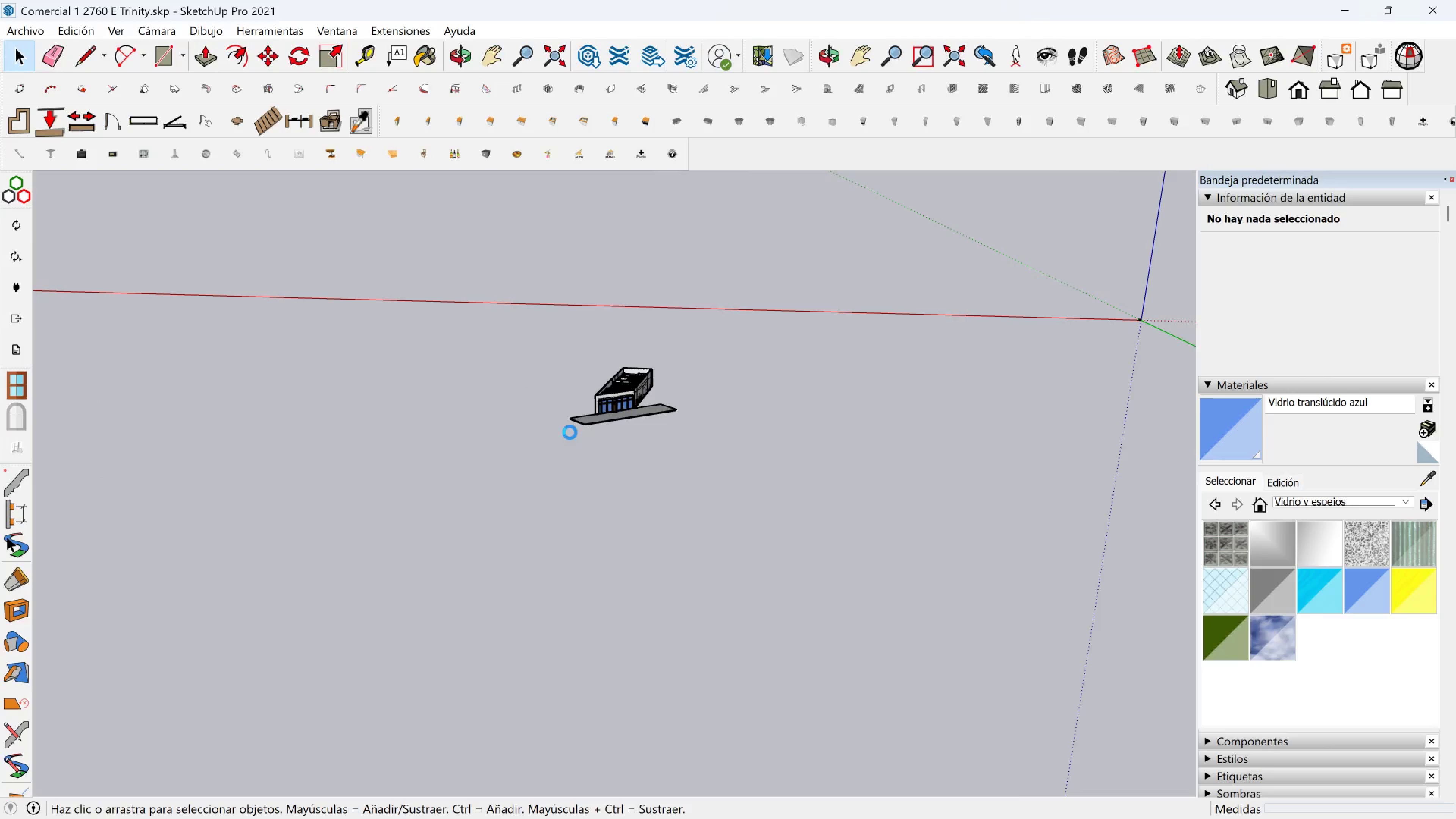 
wait(8.47)
 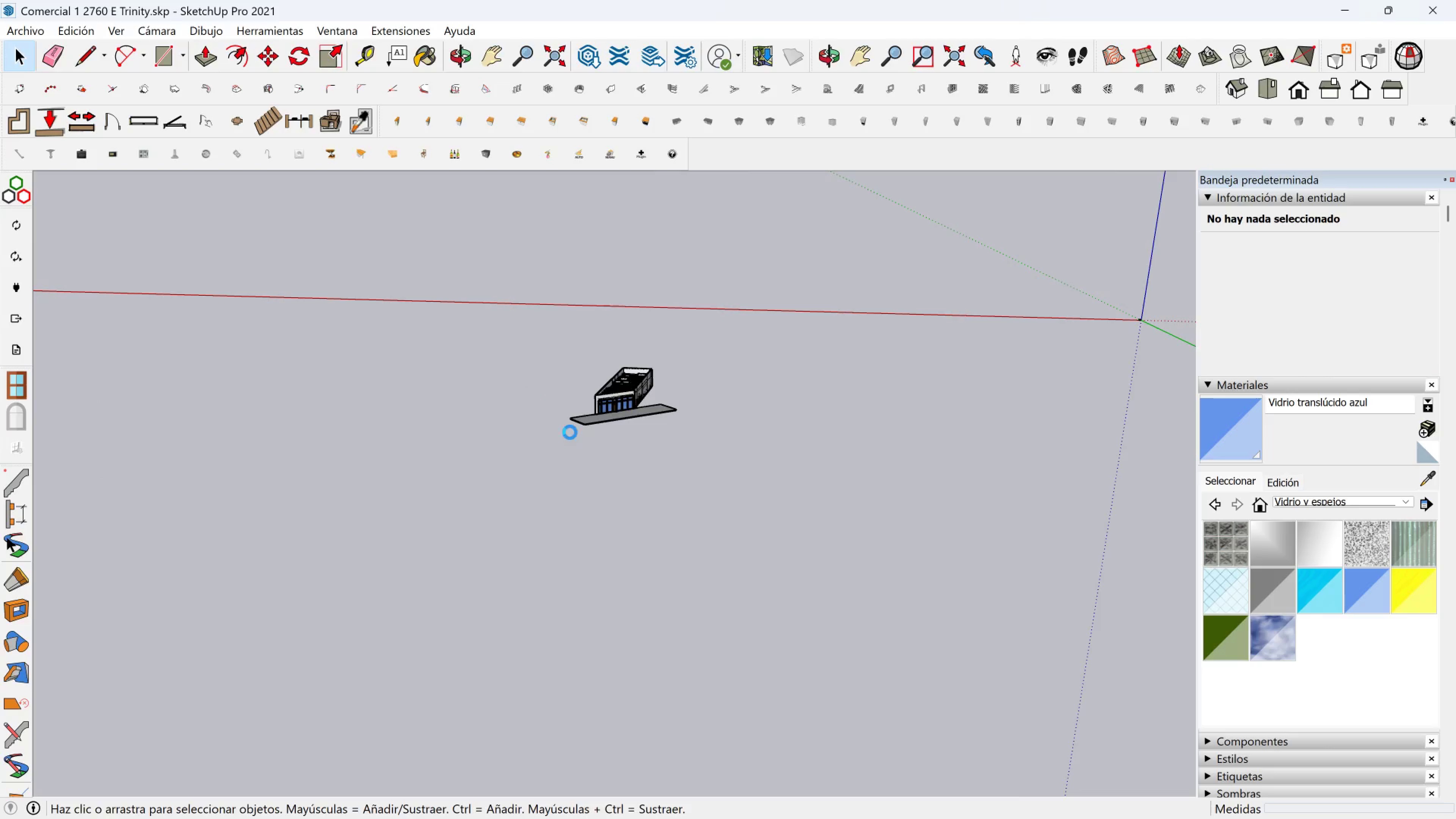 
scroll: coordinate [601, 407], scroll_direction: up, amount: 6.0
 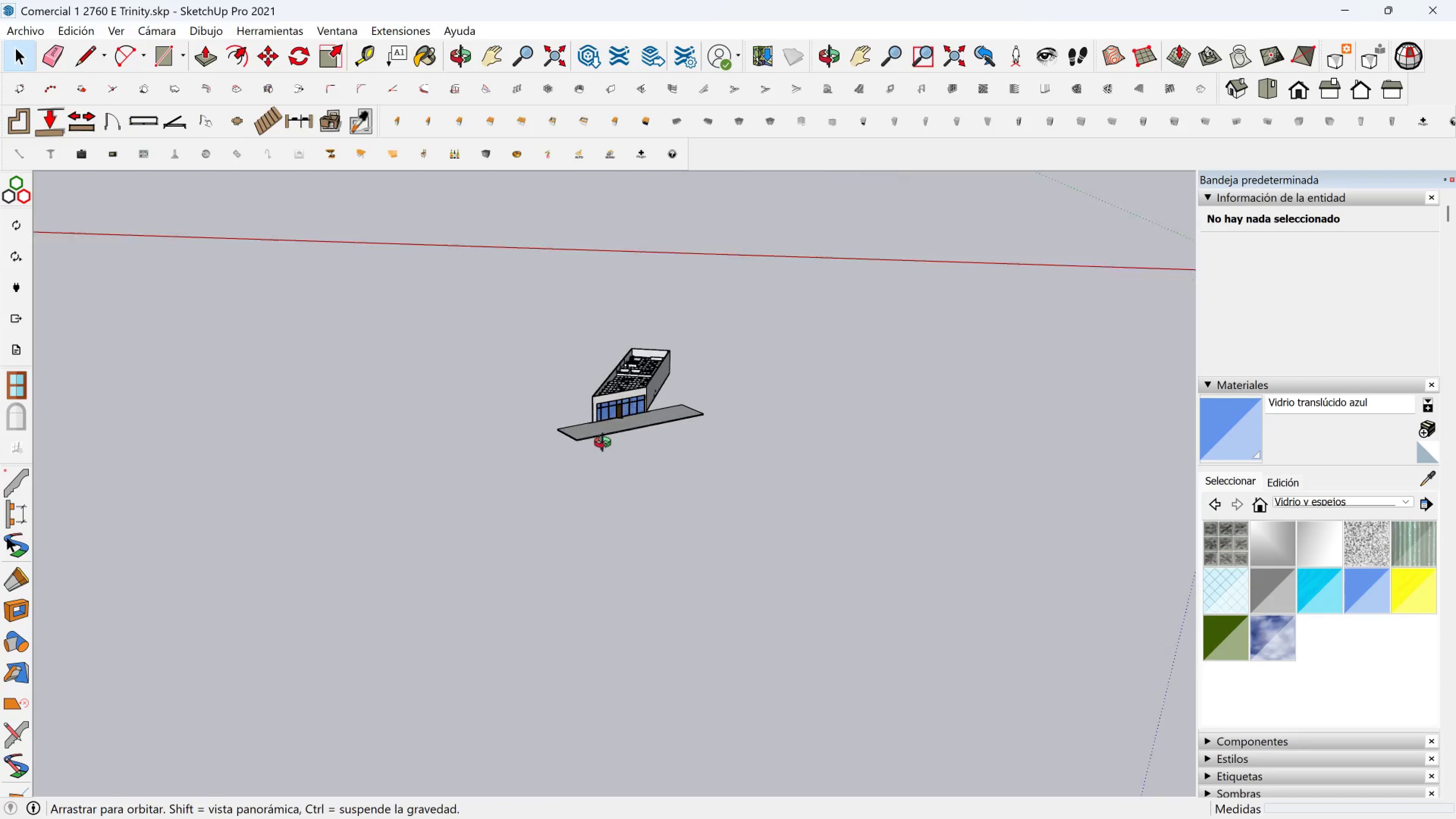 
key(M)
 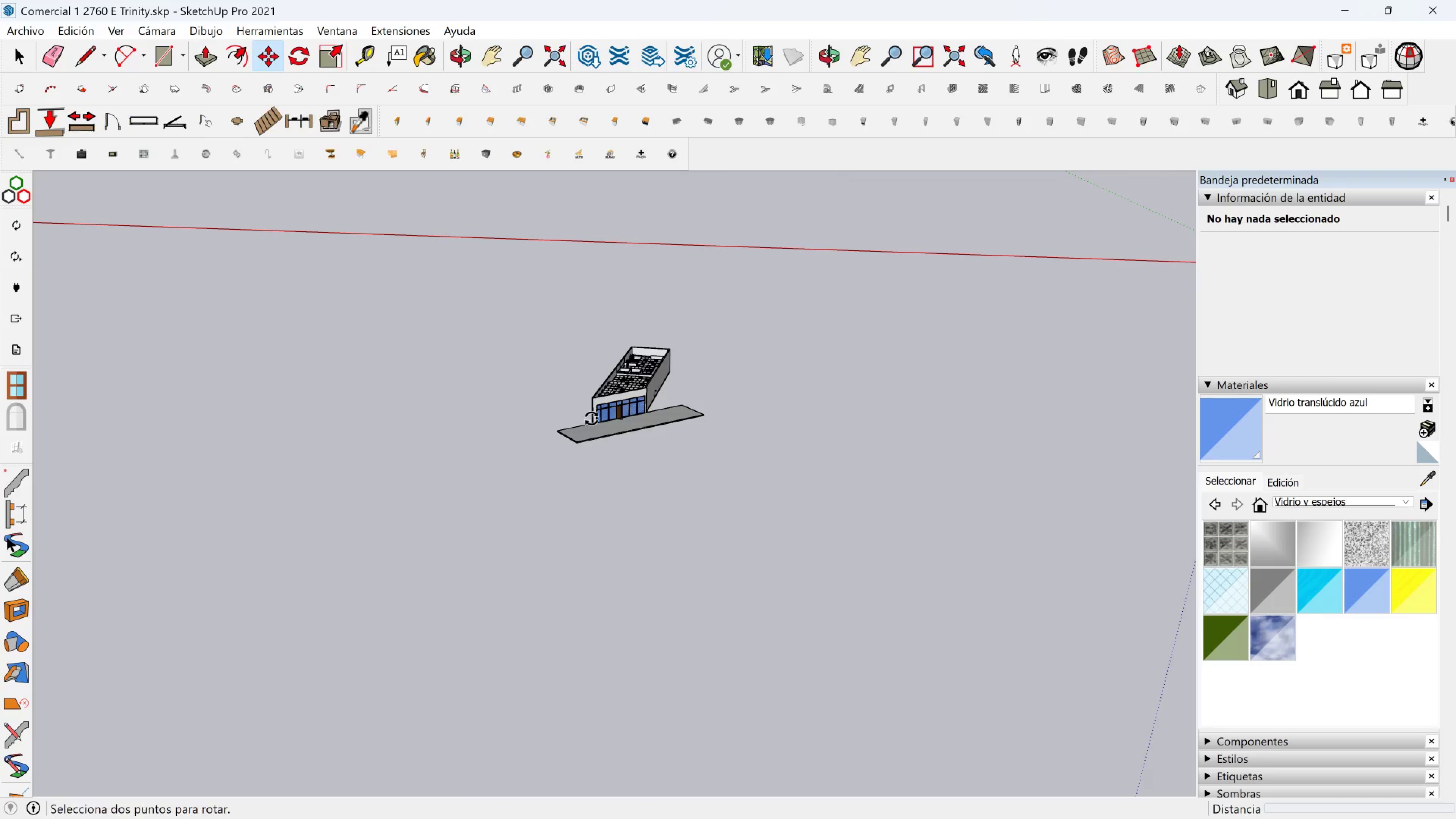 
scroll: coordinate [586, 457], scroll_direction: up, amount: 21.0
 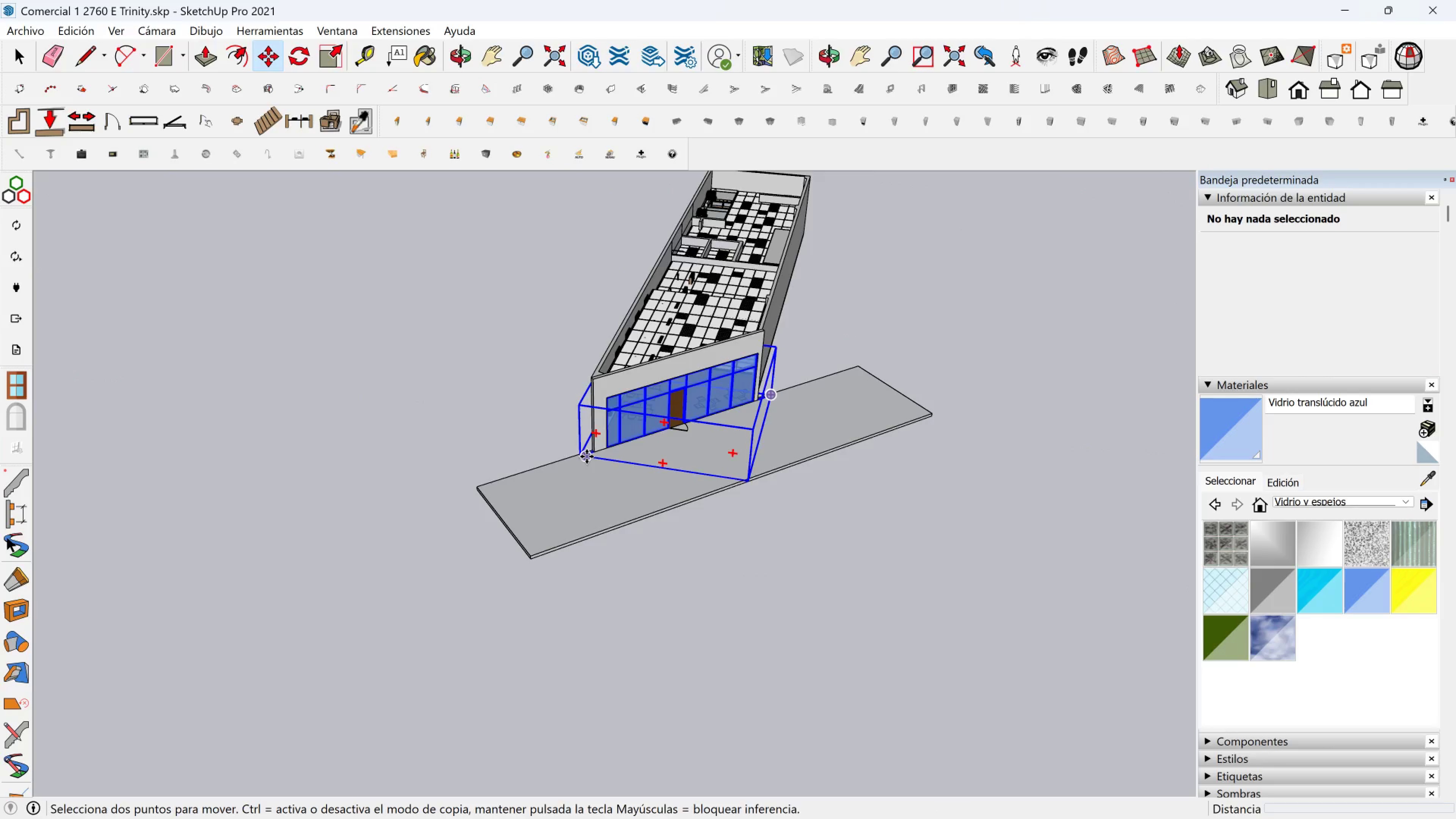 
left_click([587, 457])
 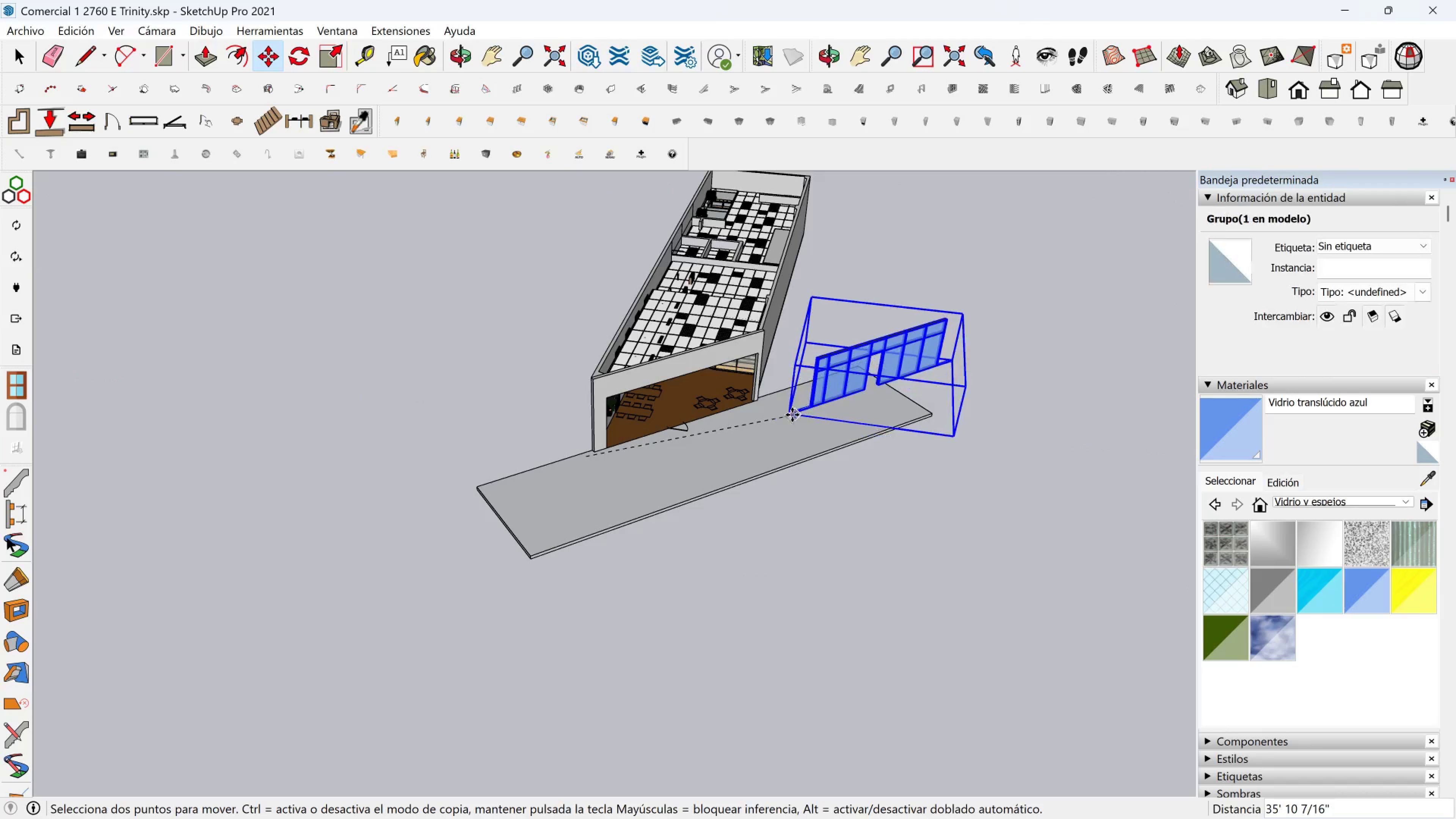 
key(Escape)
 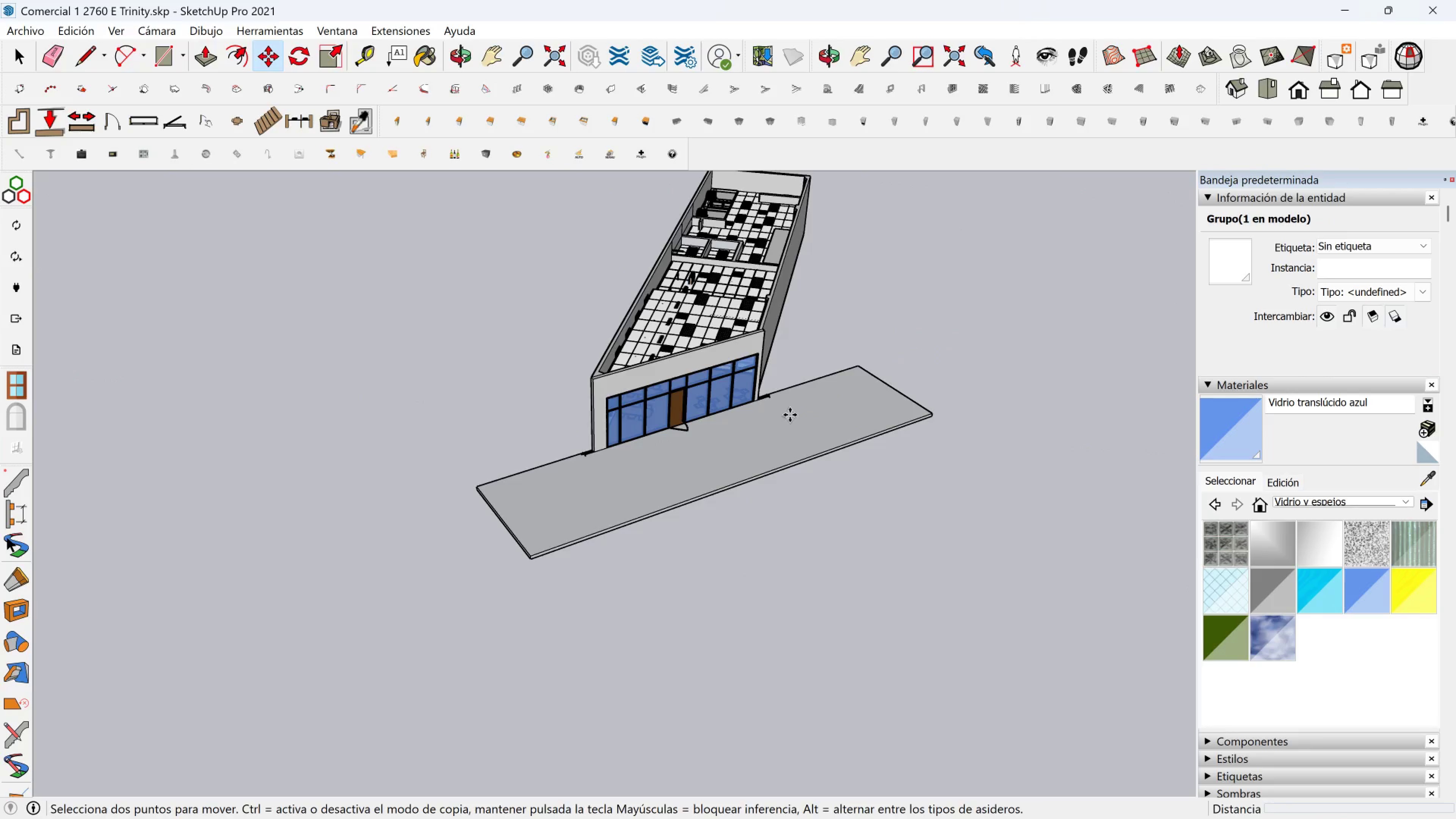 
key(Space)
 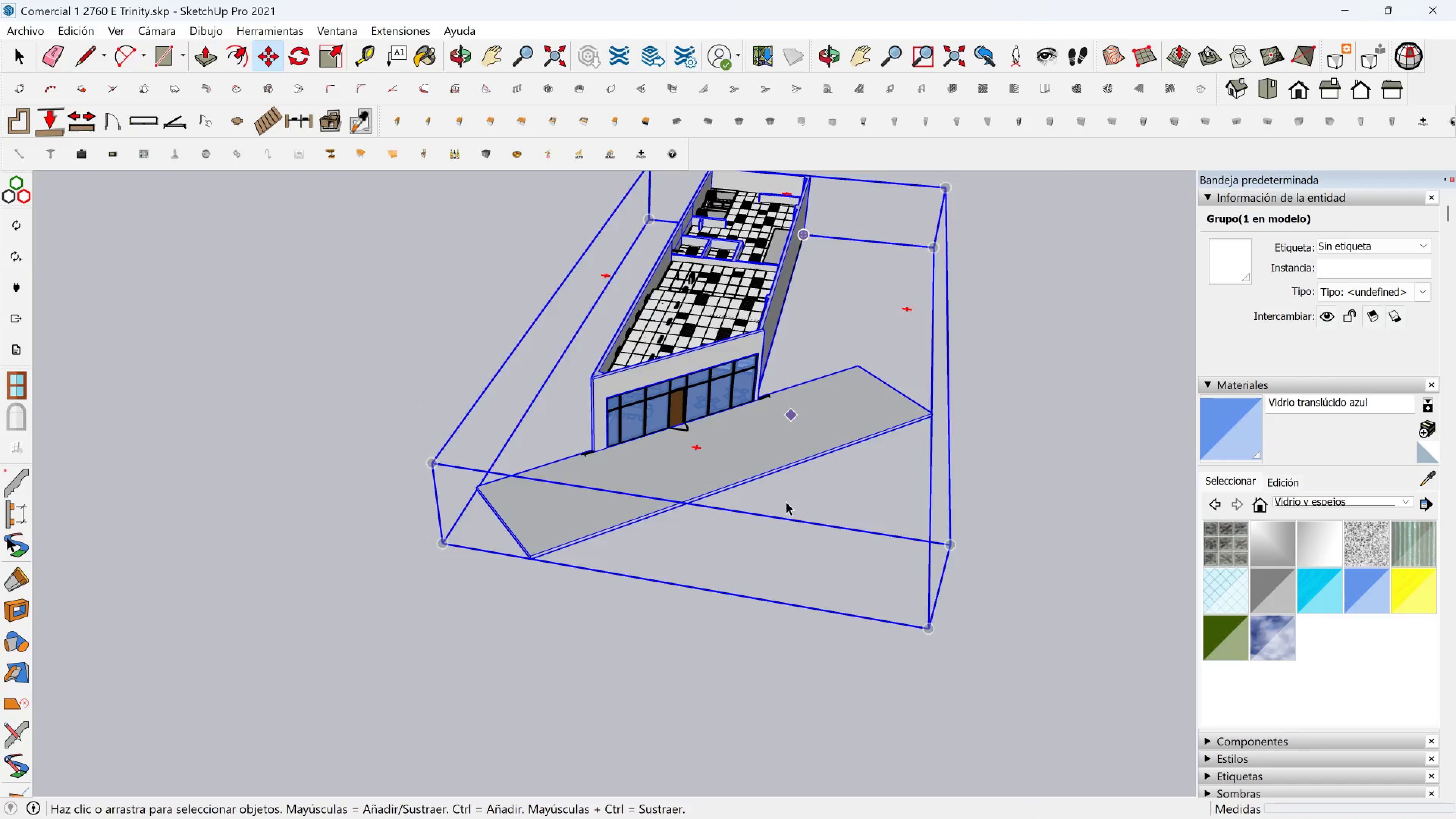 
scroll: coordinate [786, 502], scroll_direction: down, amount: 4.0
 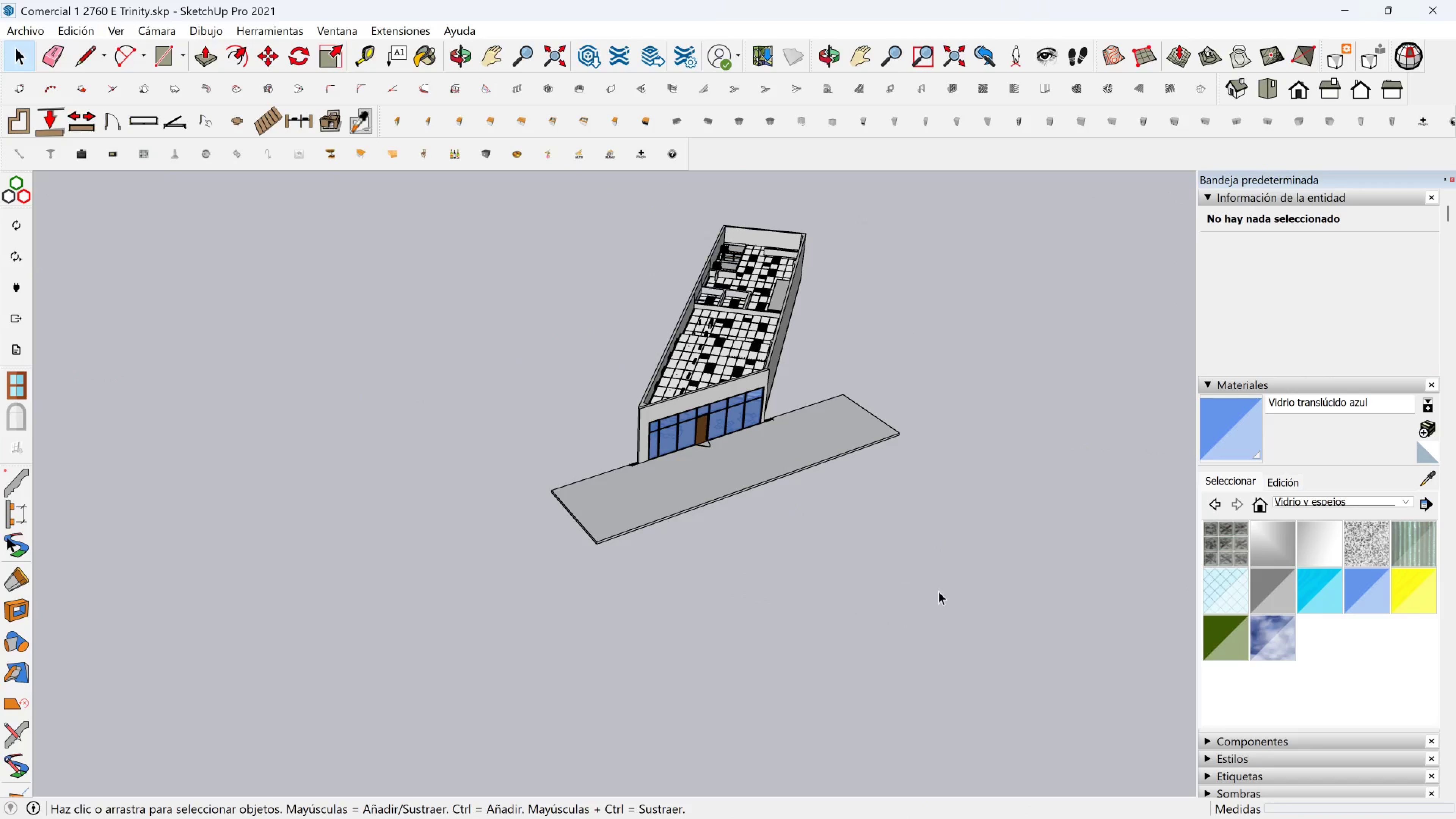 
left_click_drag(start_coordinate=[938, 591], to_coordinate=[417, 210])
 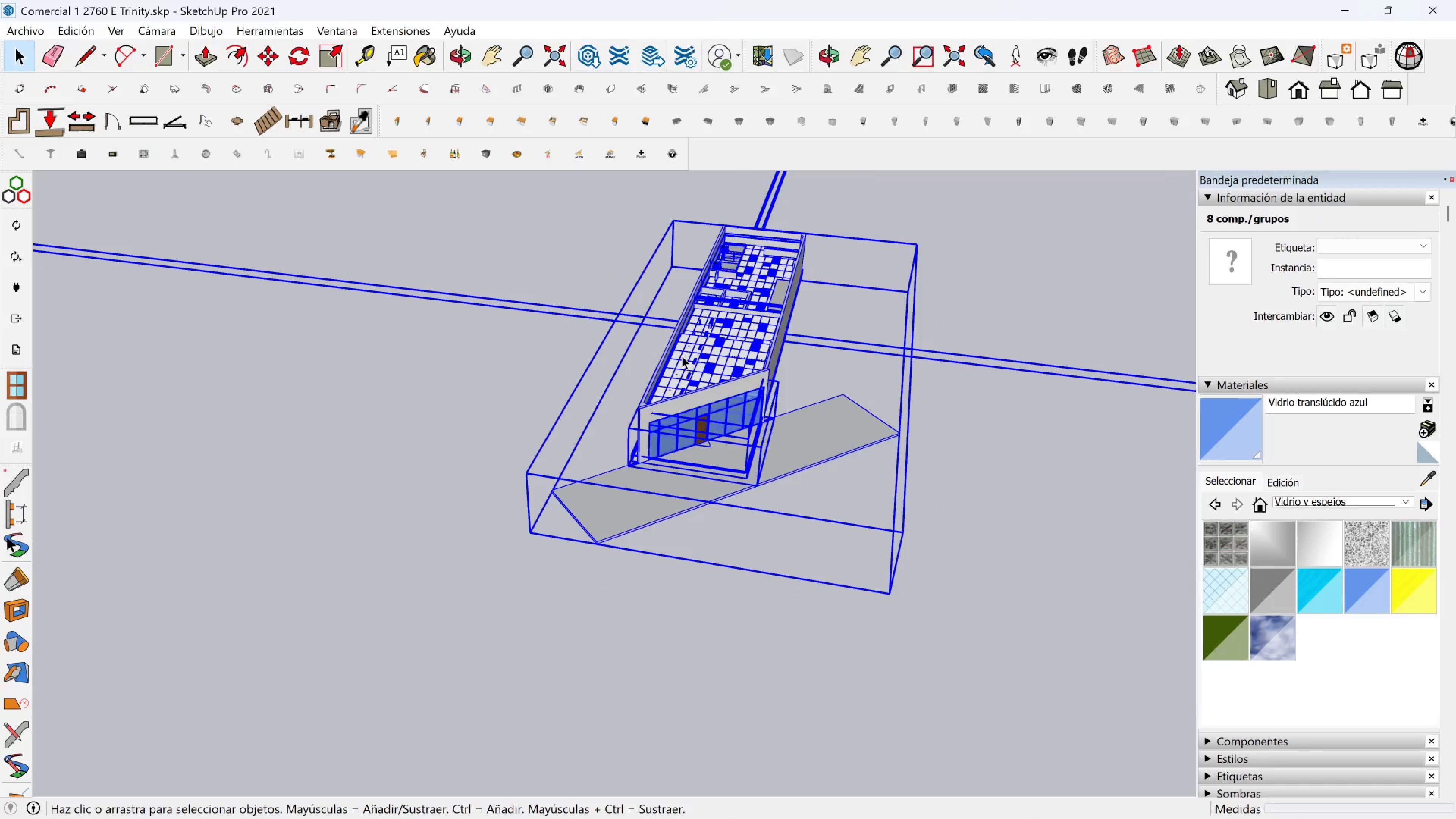 
right_click([689, 356])
 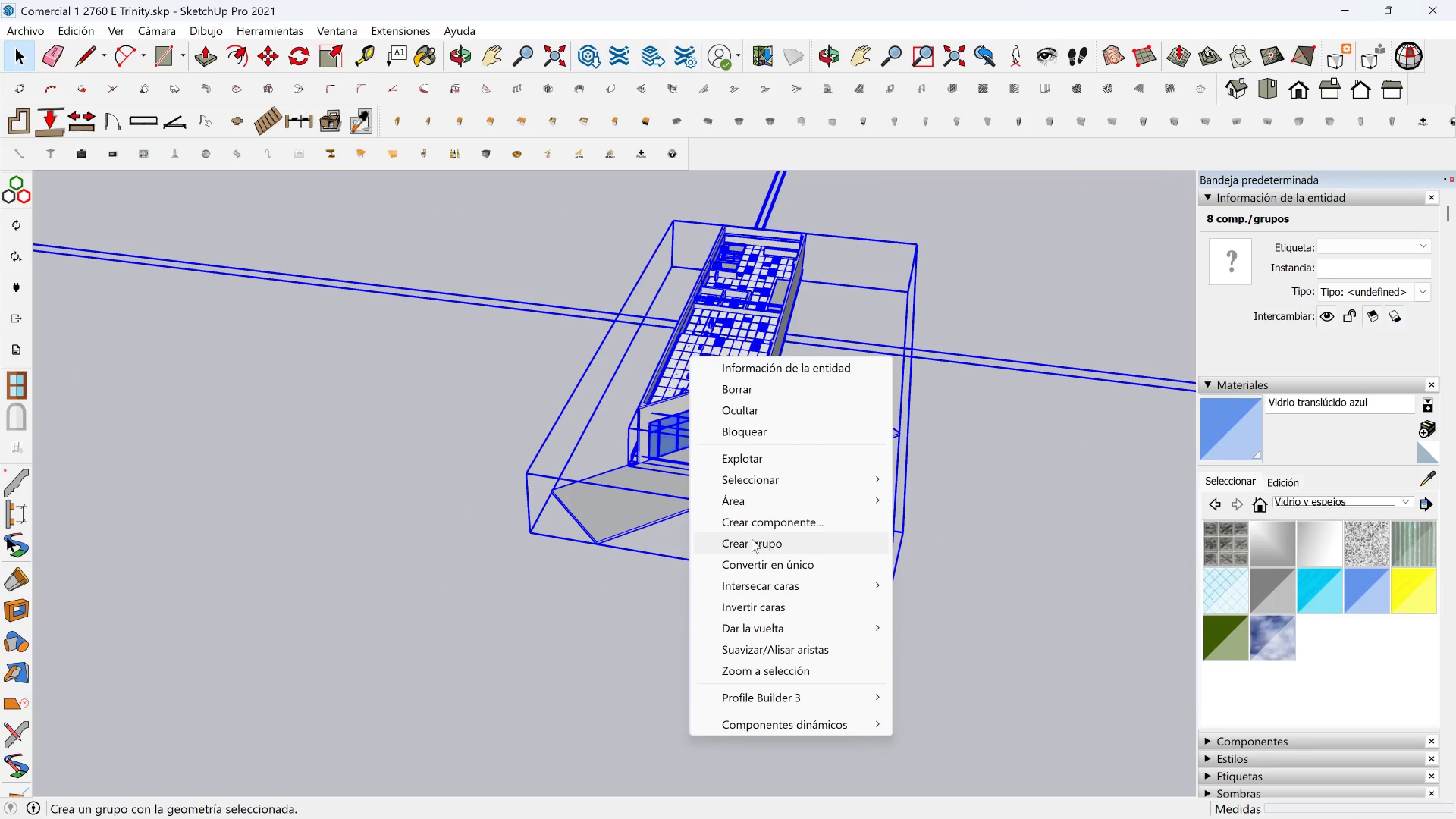 
left_click([752, 541])
 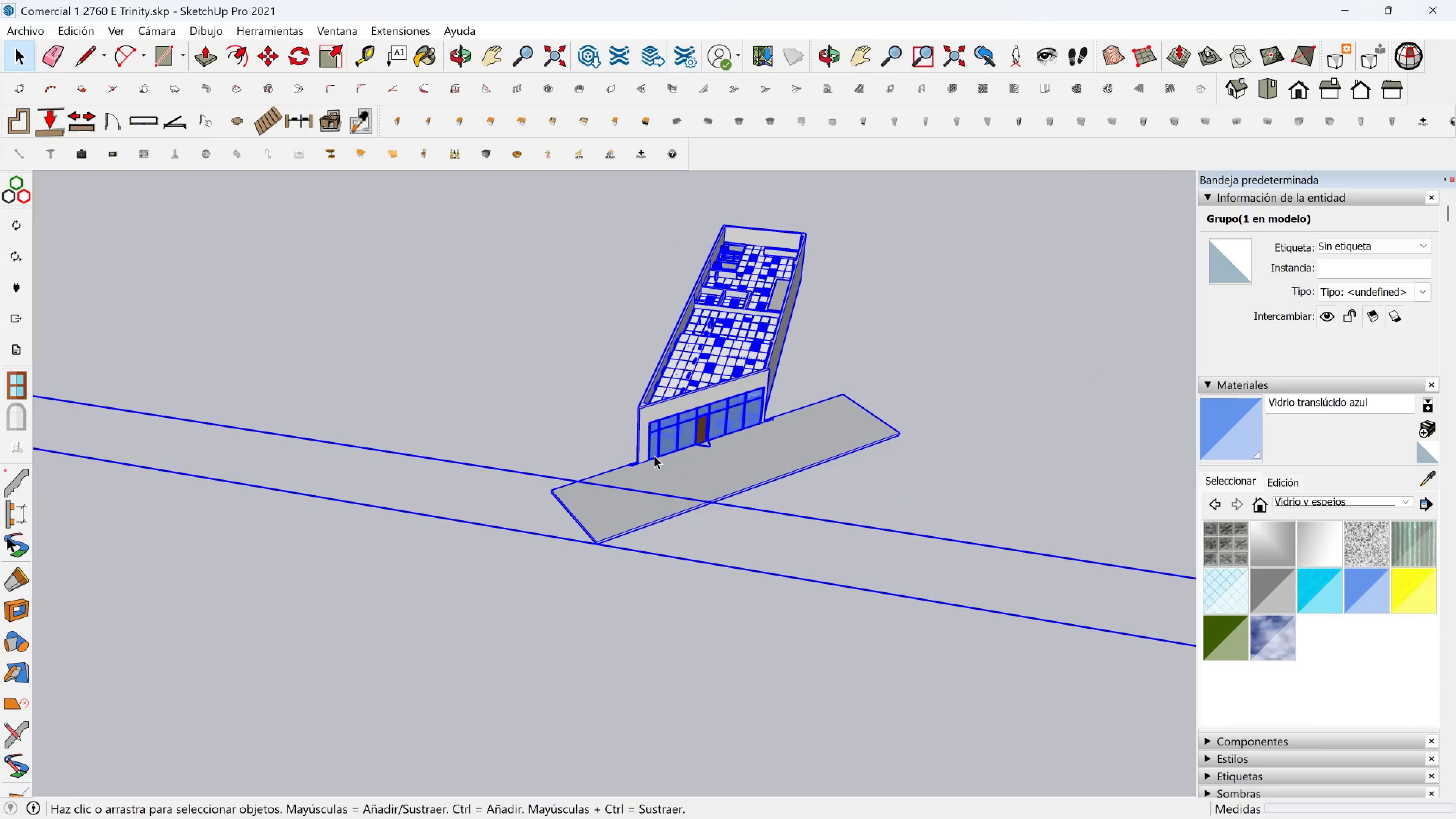 
double_click([672, 433])
 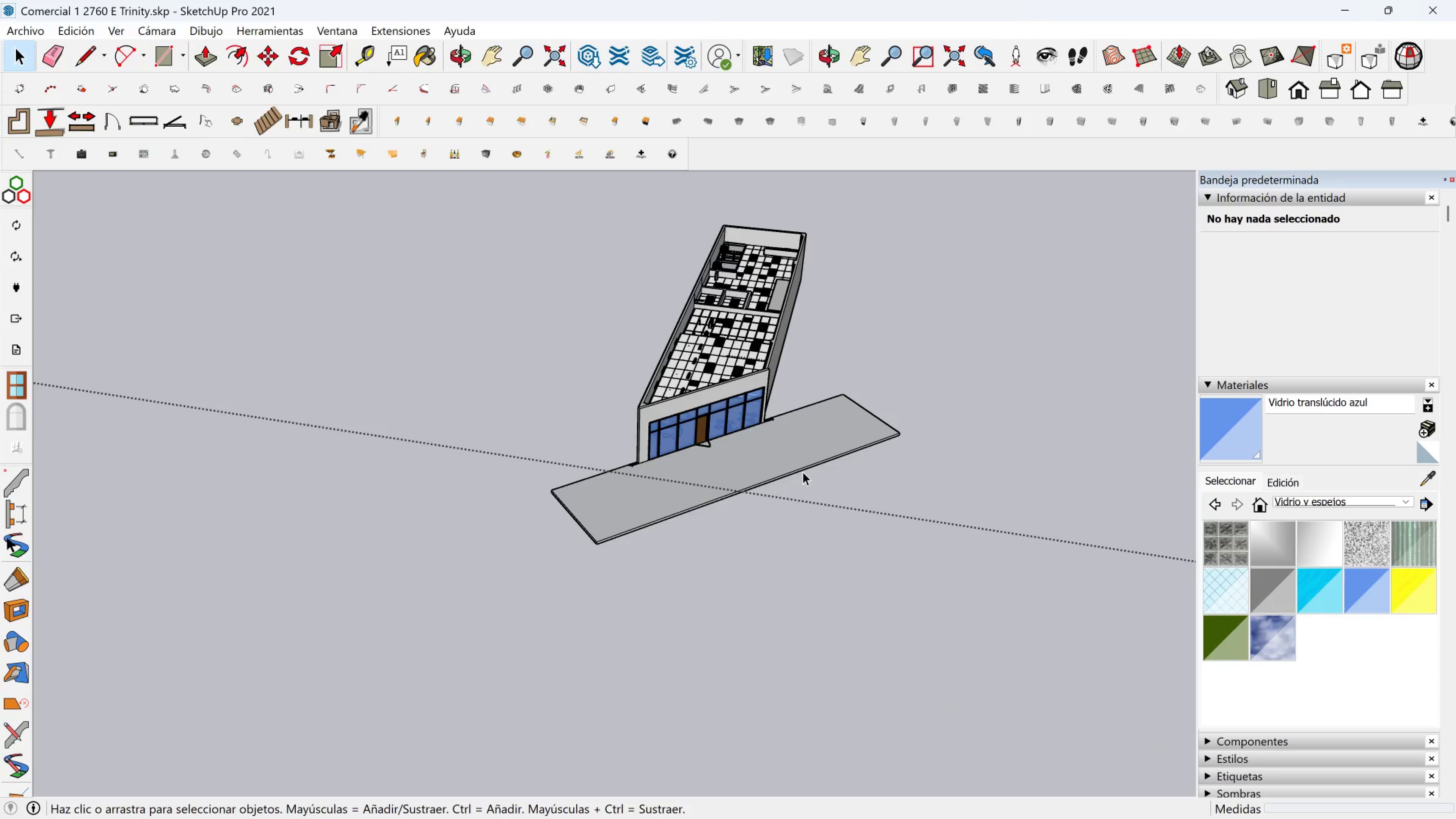 
left_click_drag(start_coordinate=[854, 521], to_coordinate=[412, 174])
 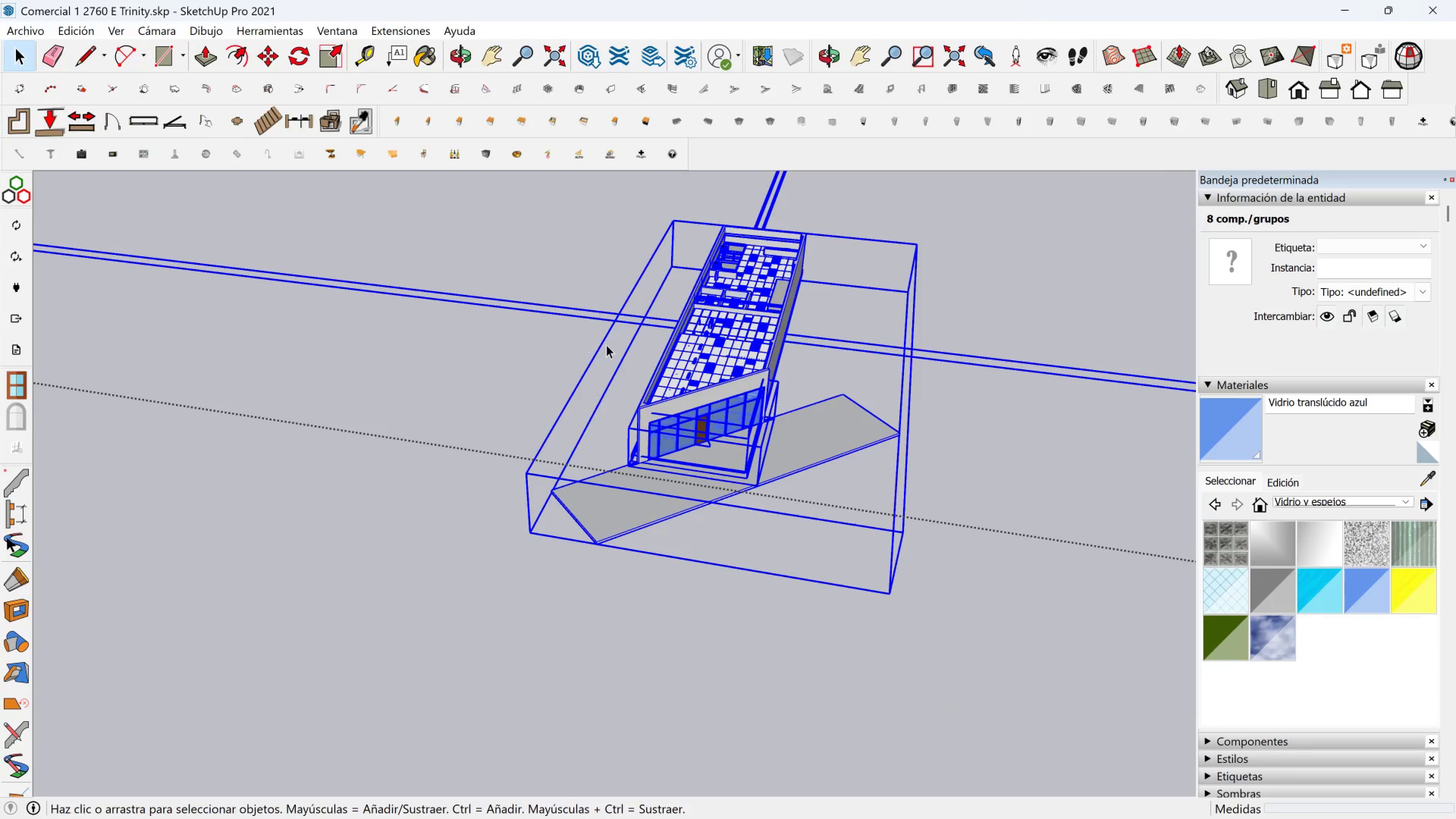 
scroll: coordinate [698, 309], scroll_direction: up, amount: 8.0
 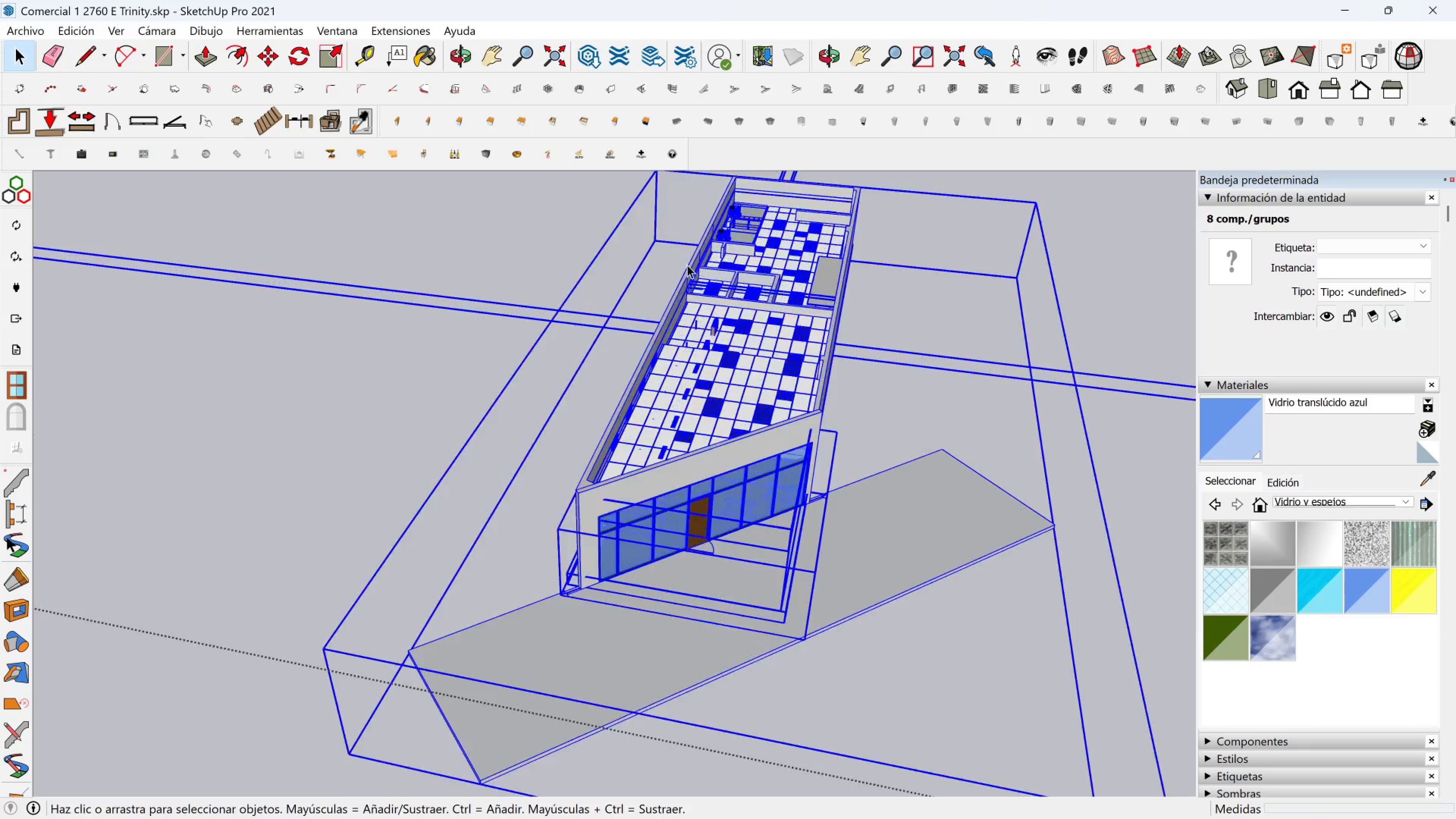 
hold_key(key=ShiftLeft, duration=0.56)
 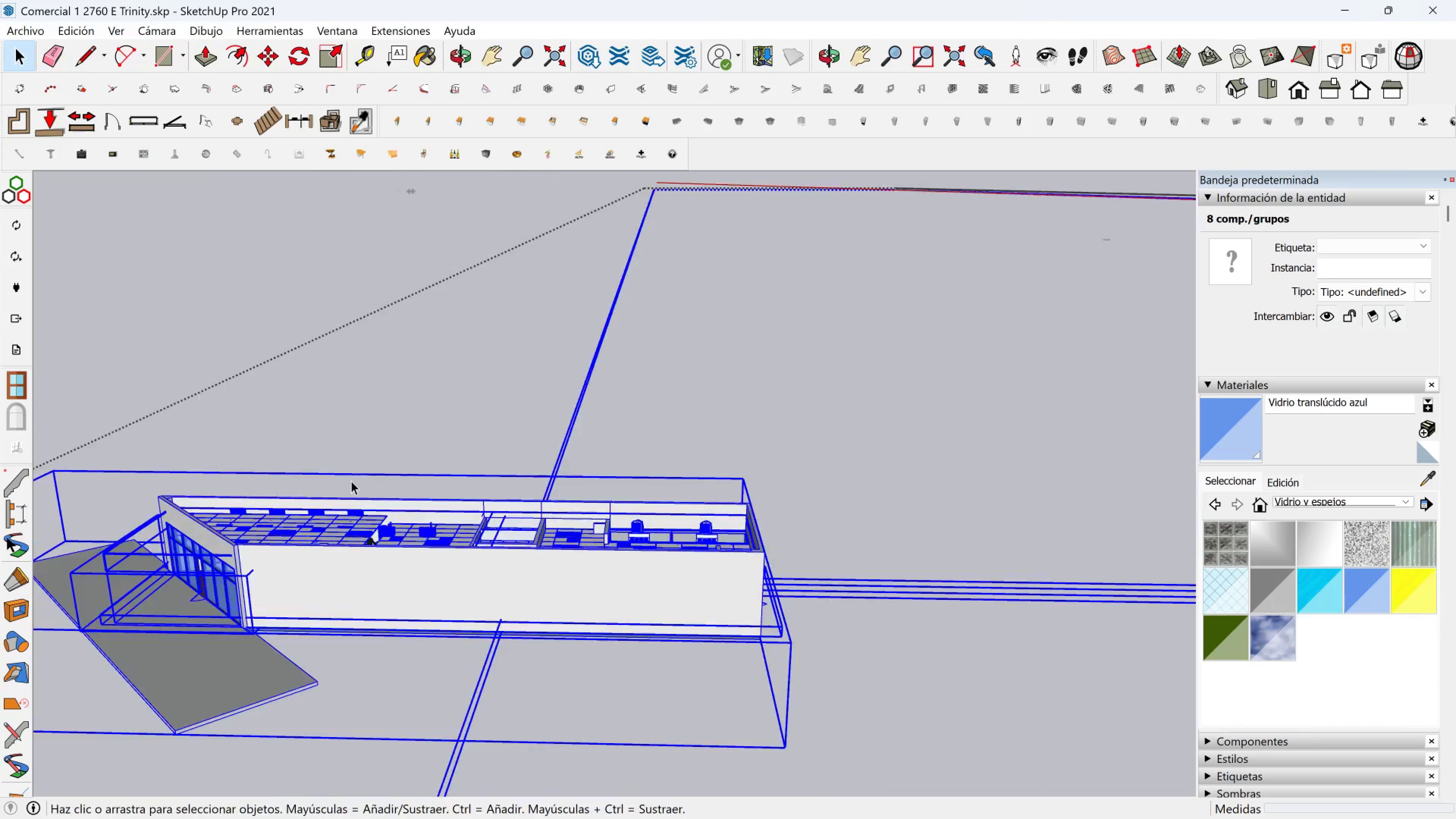 
scroll: coordinate [315, 732], scroll_direction: up, amount: 19.0
 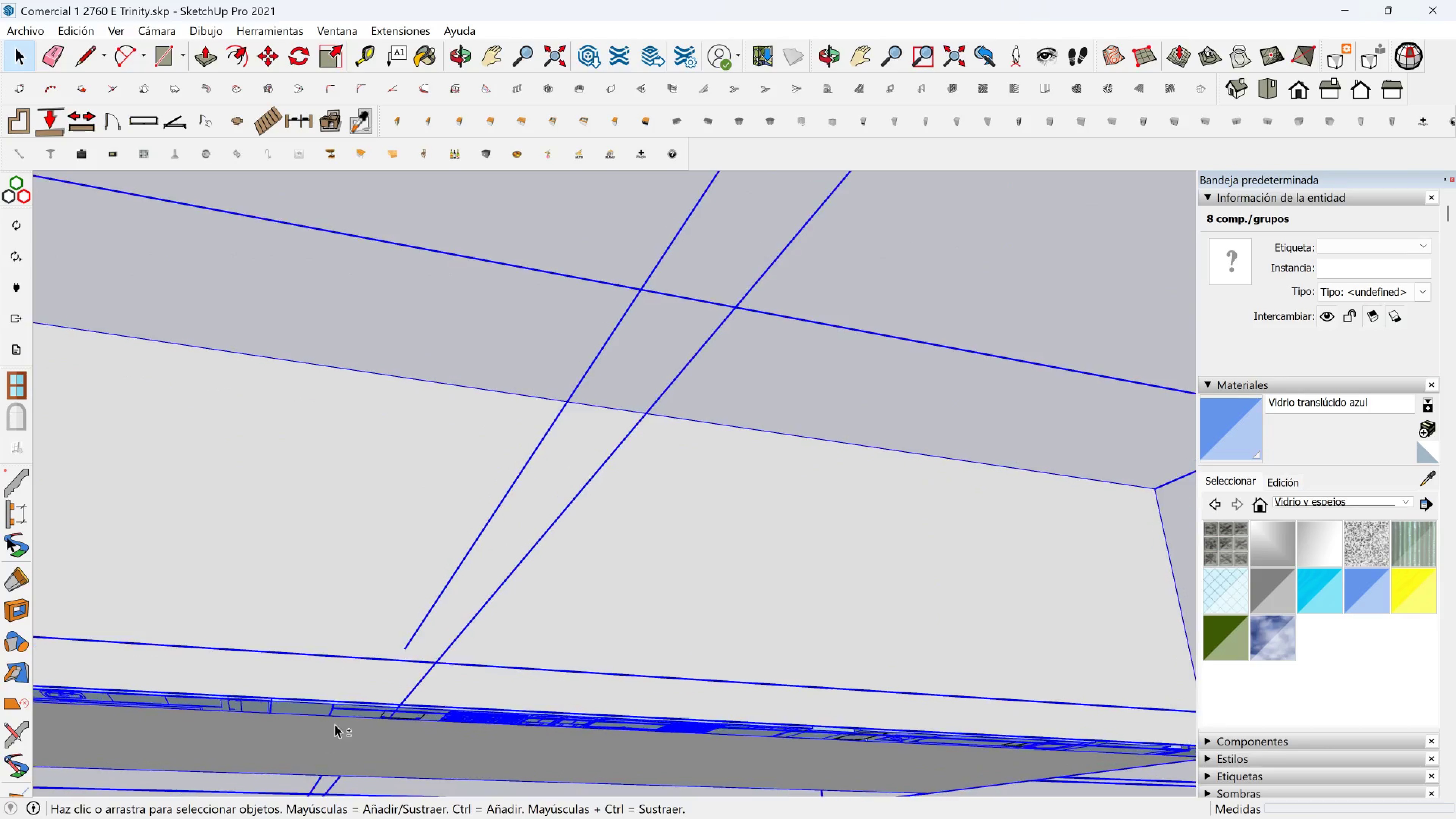 
hold_key(key=ShiftLeft, duration=0.49)
 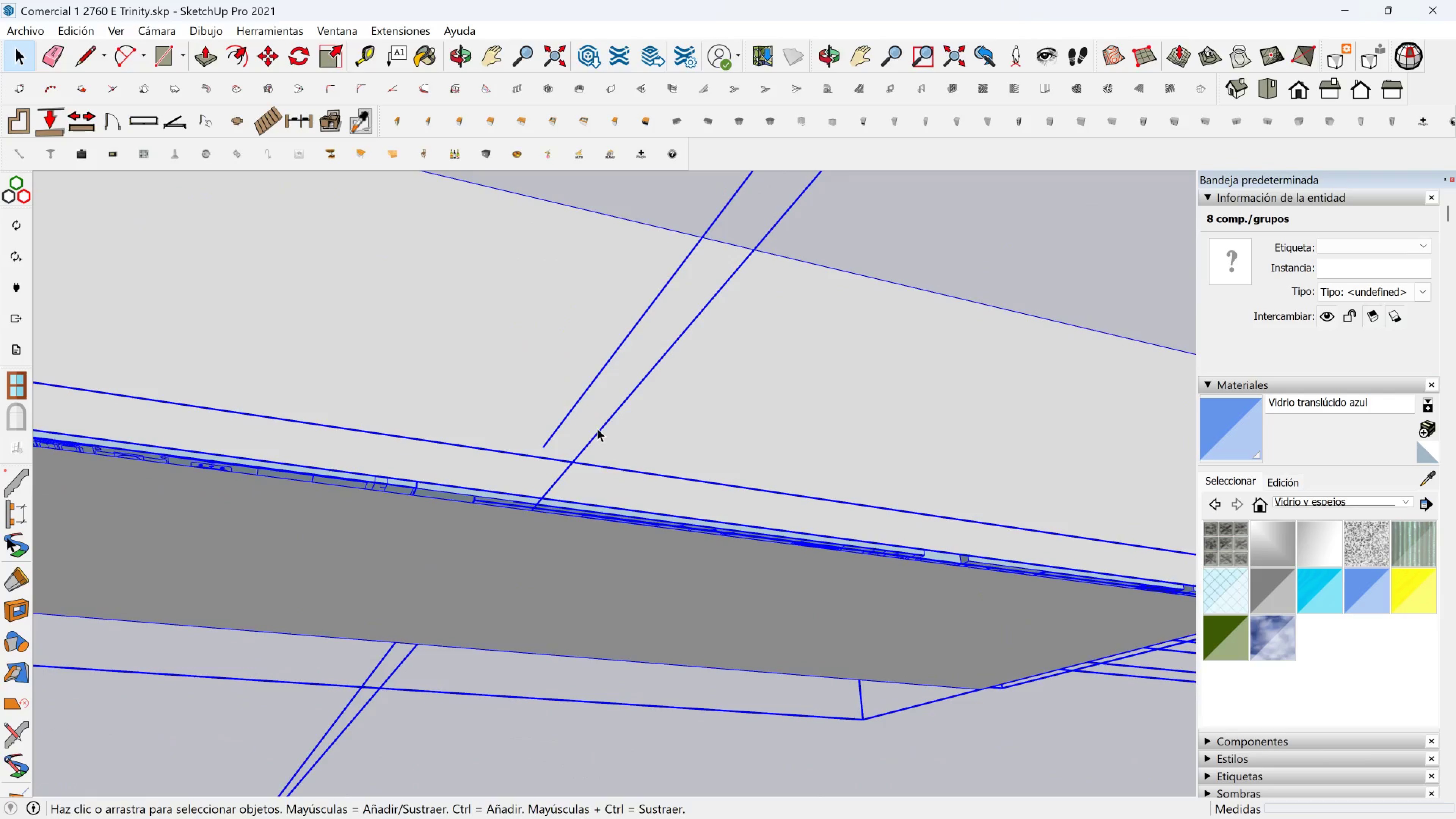 
left_click([597, 427])
 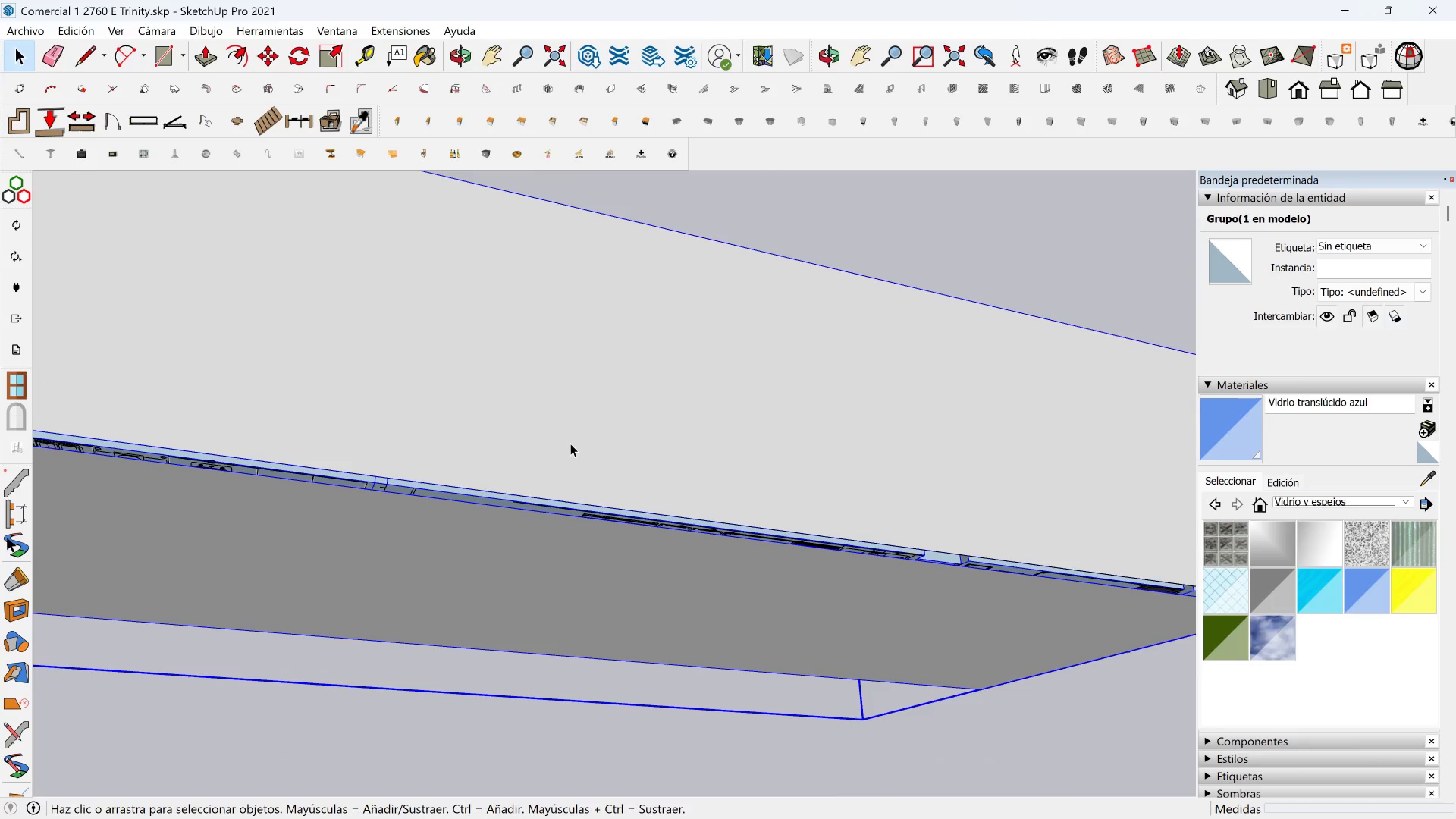 
scroll: coordinate [536, 490], scroll_direction: up, amount: 3.0
 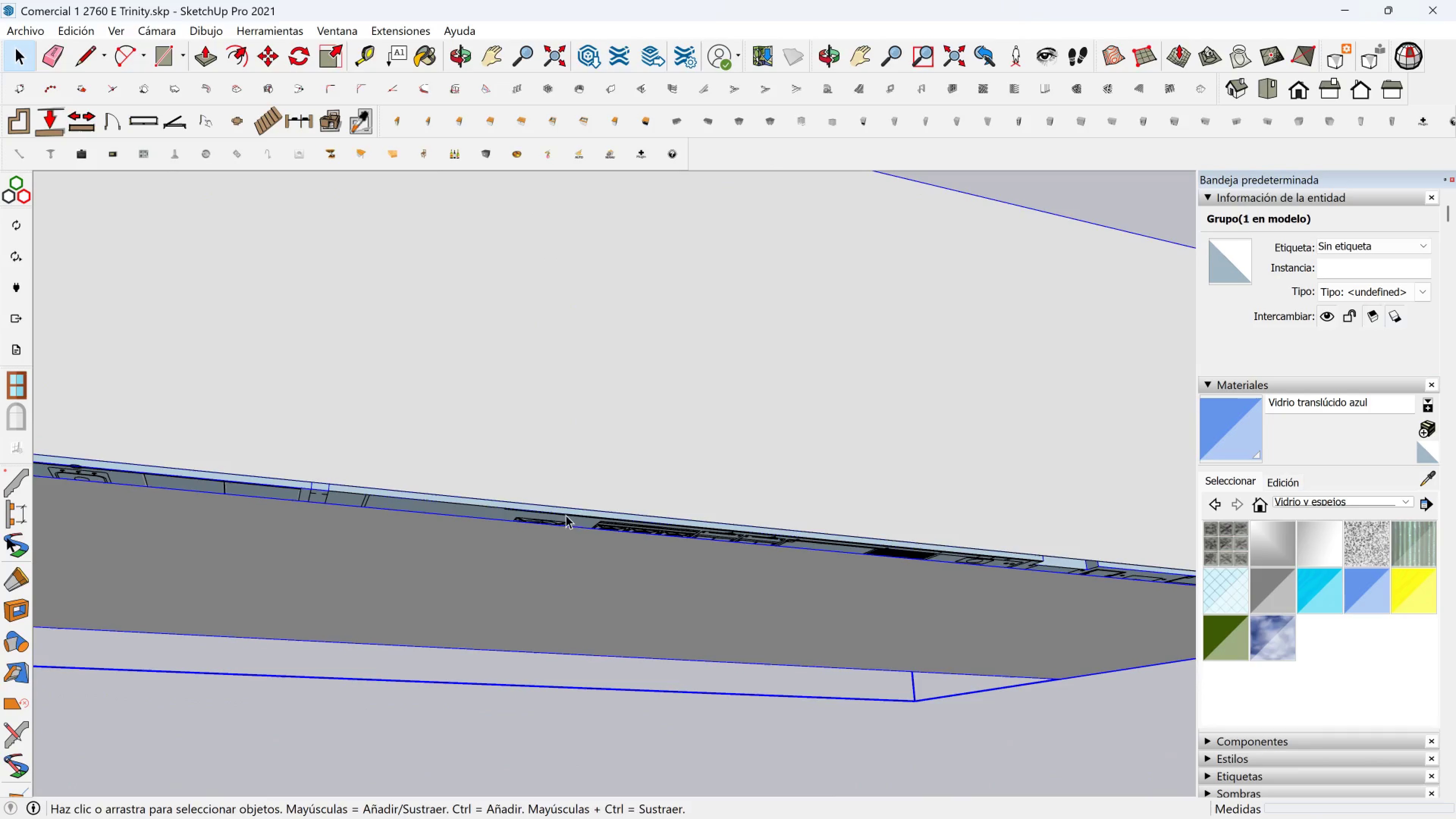 
left_click_drag(start_coordinate=[610, 676], to_coordinate=[374, 333])
 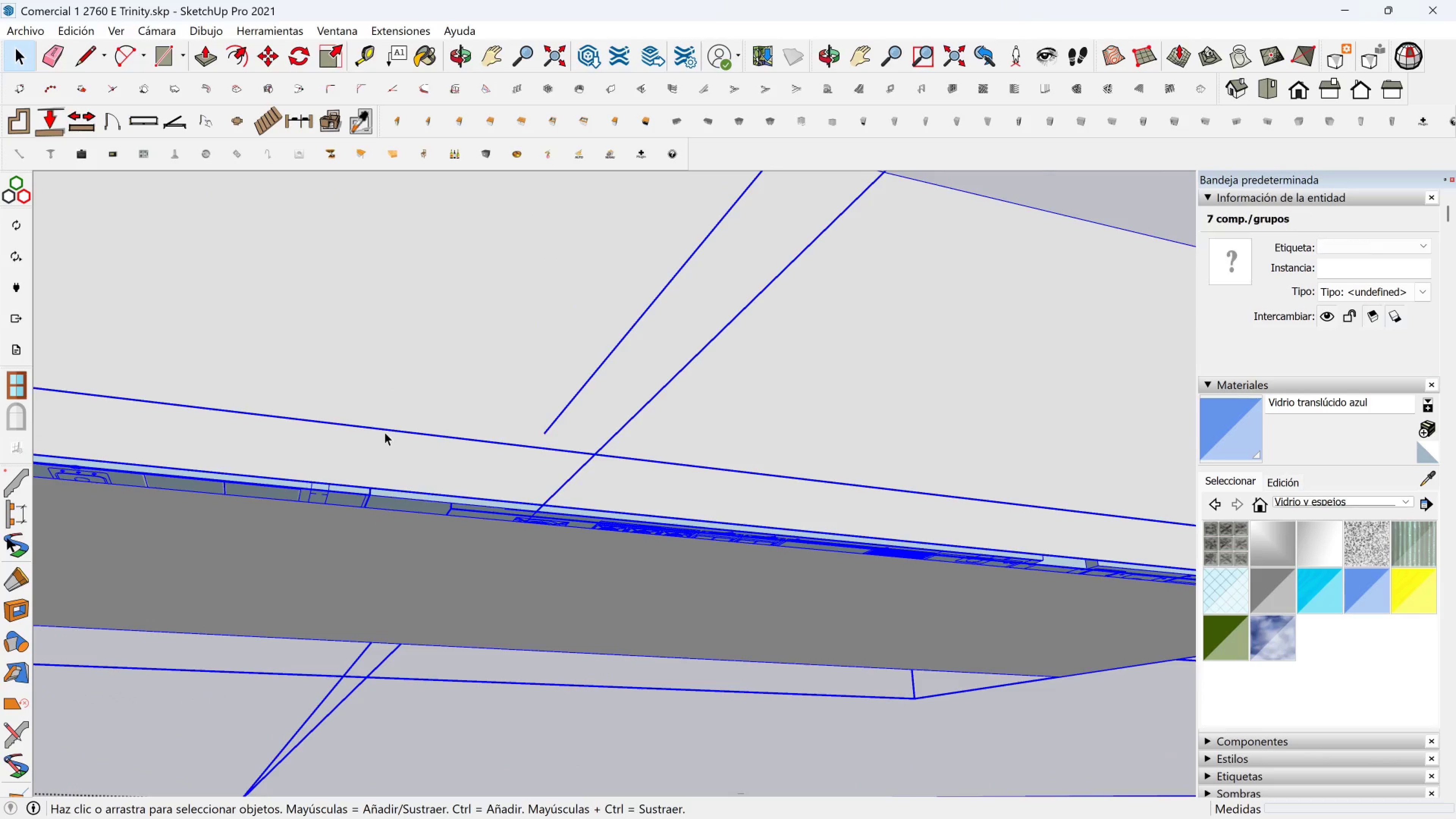 
scroll: coordinate [405, 453], scroll_direction: up, amount: 5.0
 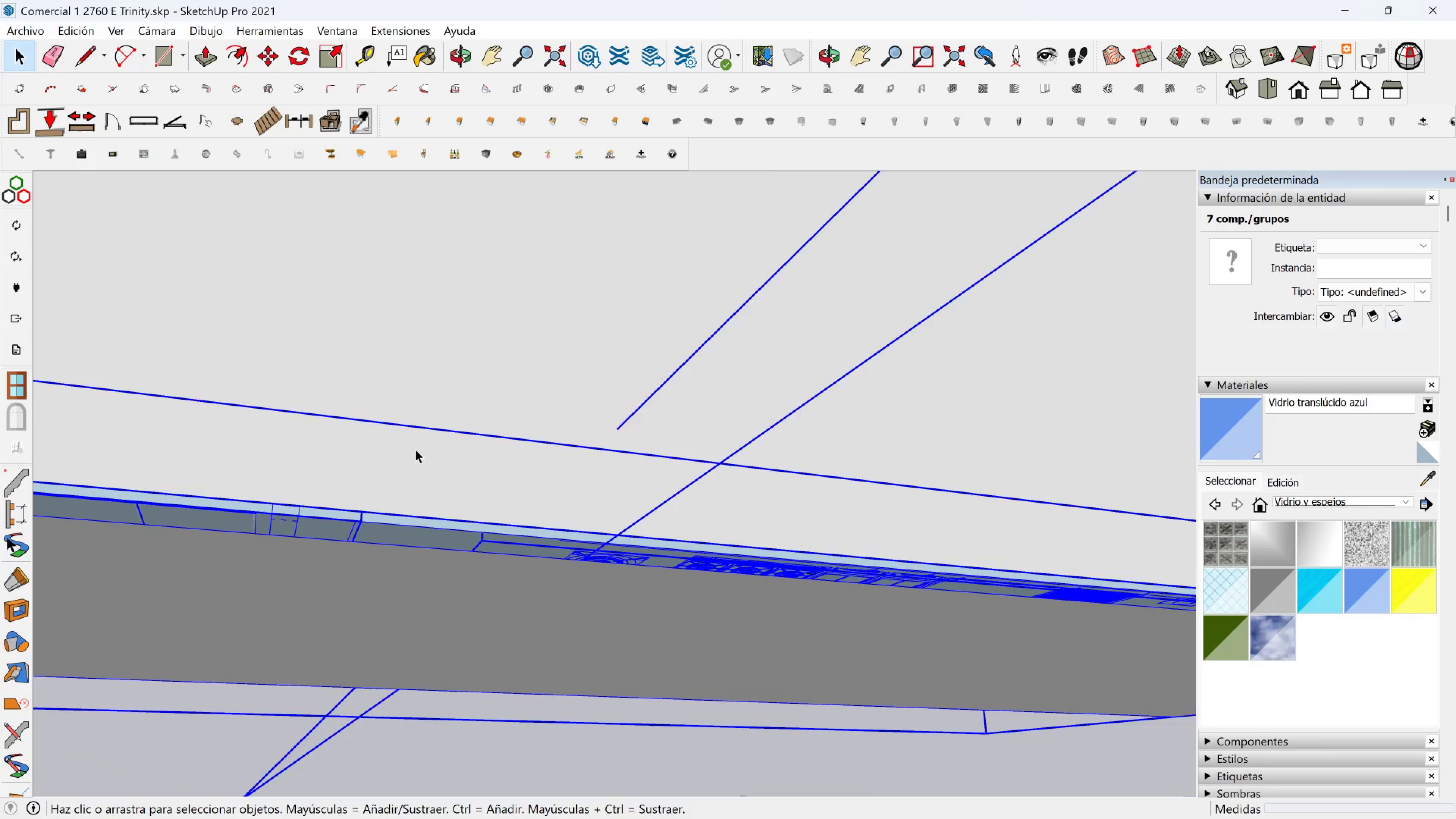 
key(Shift+ShiftLeft)
 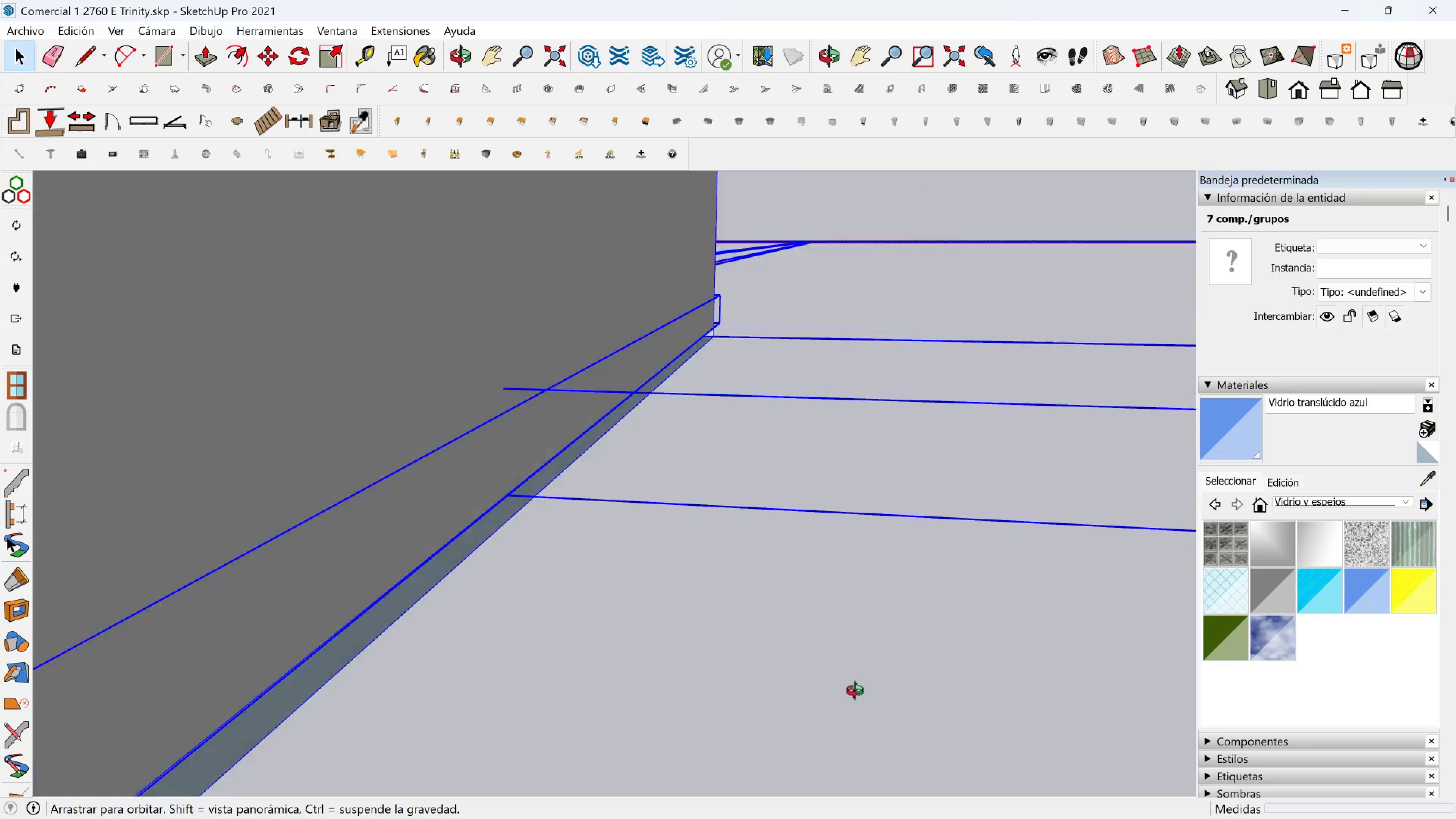 
hold_key(key=ShiftLeft, duration=1.54)
 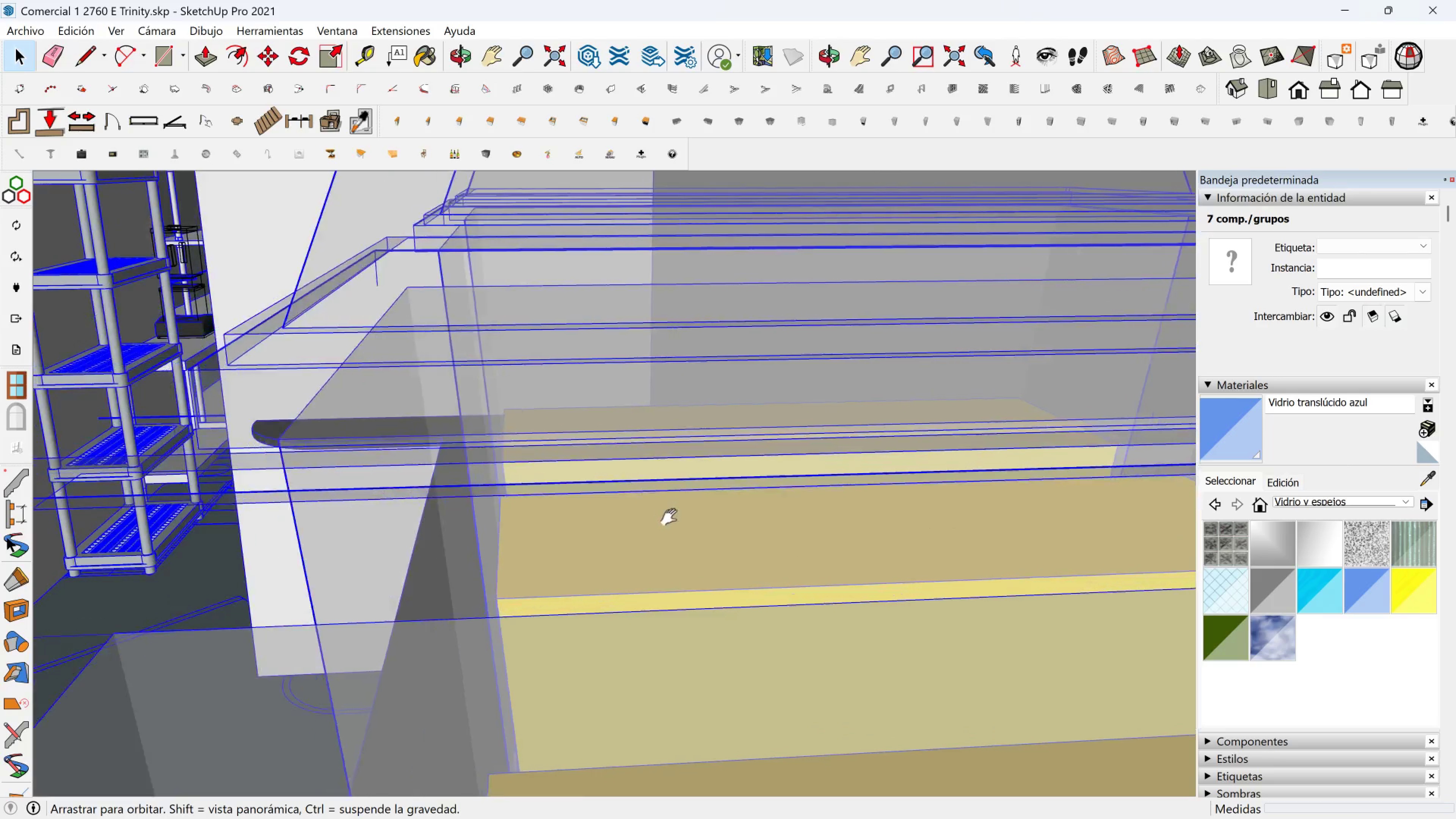 
hold_key(key=ShiftLeft, duration=1.51)
 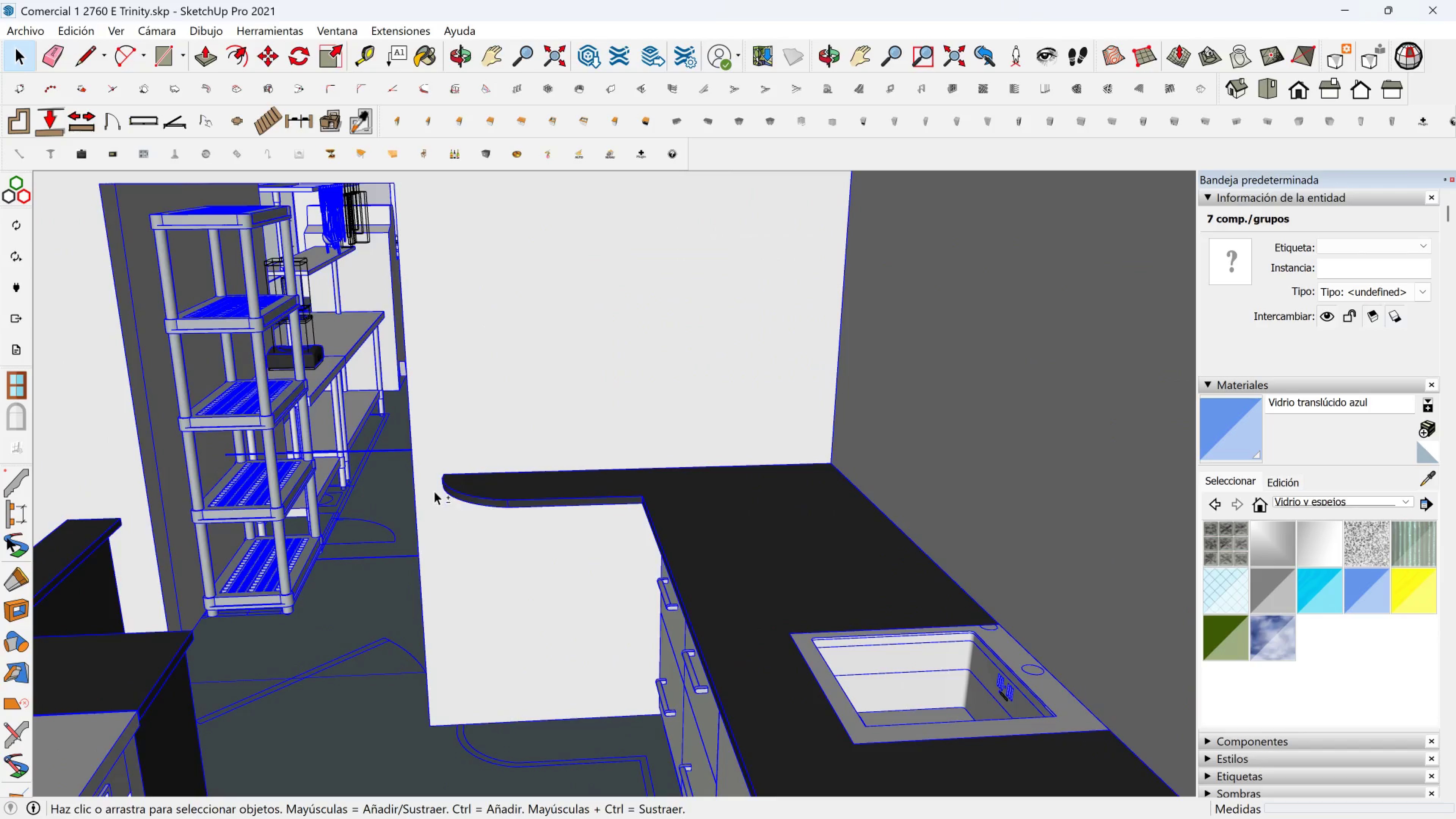 
hold_key(key=ShiftLeft, duration=0.41)
 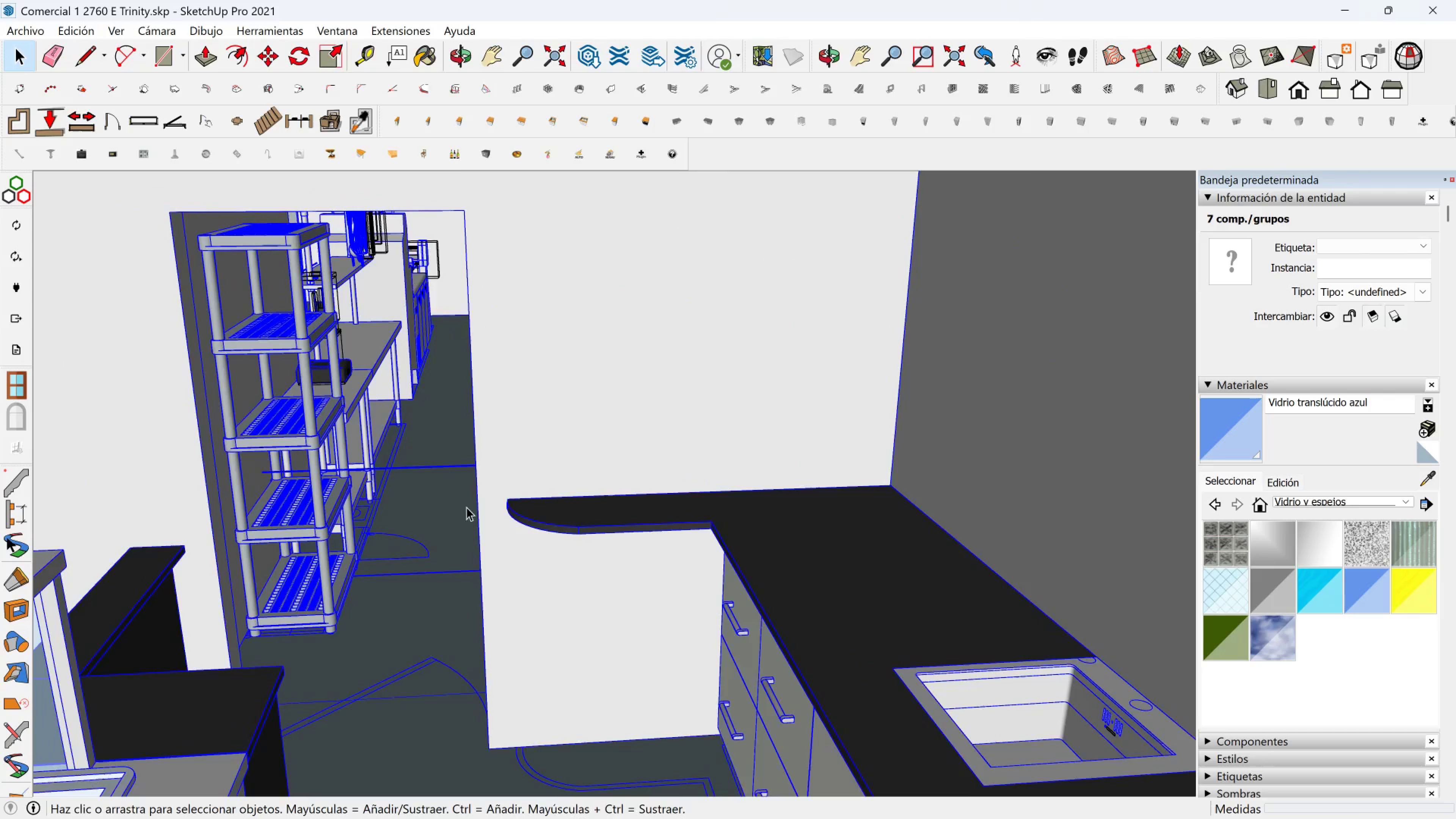 
scroll: coordinate [397, 456], scroll_direction: up, amount: 5.0
 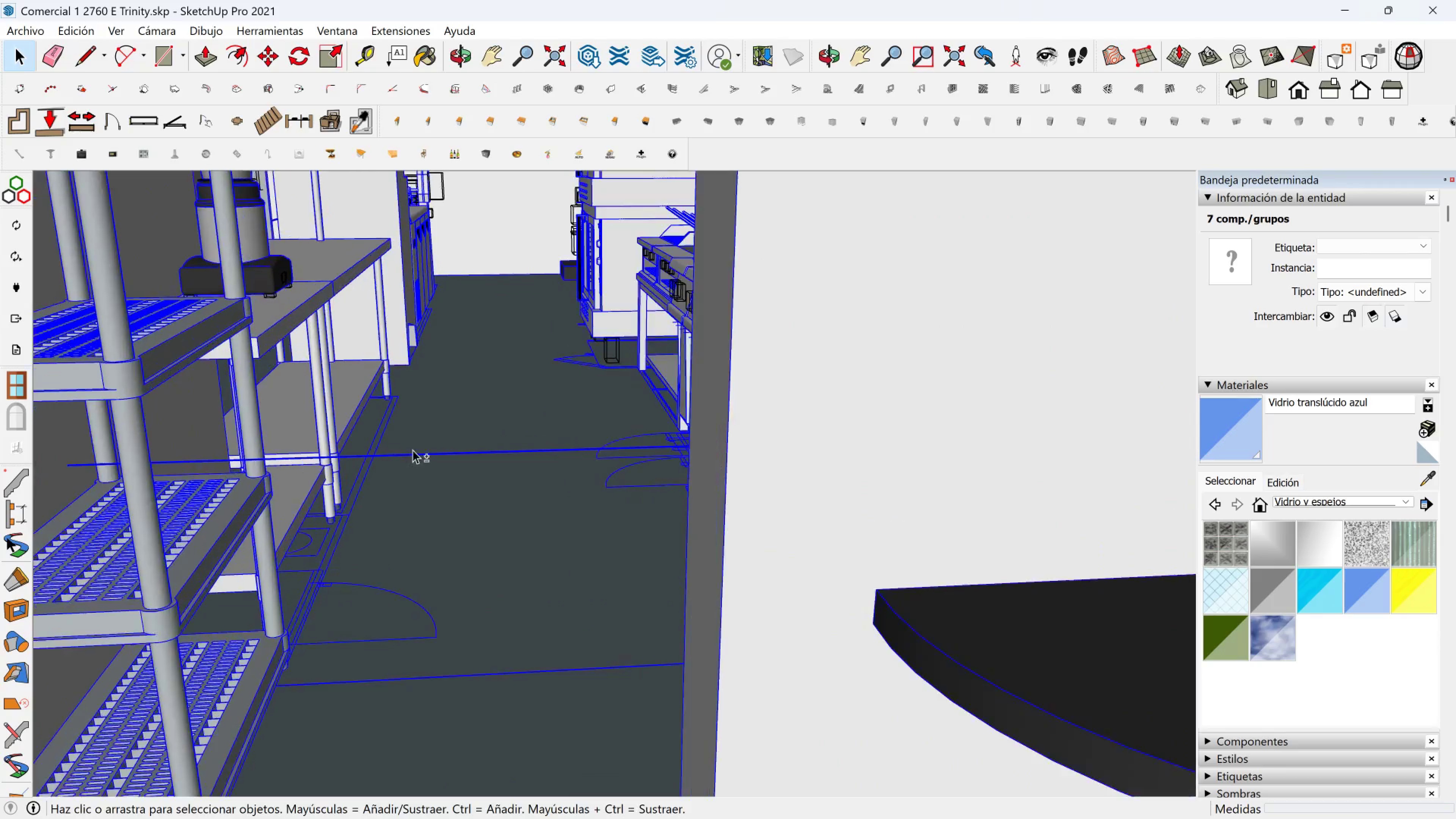 
hold_key(key=ShiftLeft, duration=0.79)
 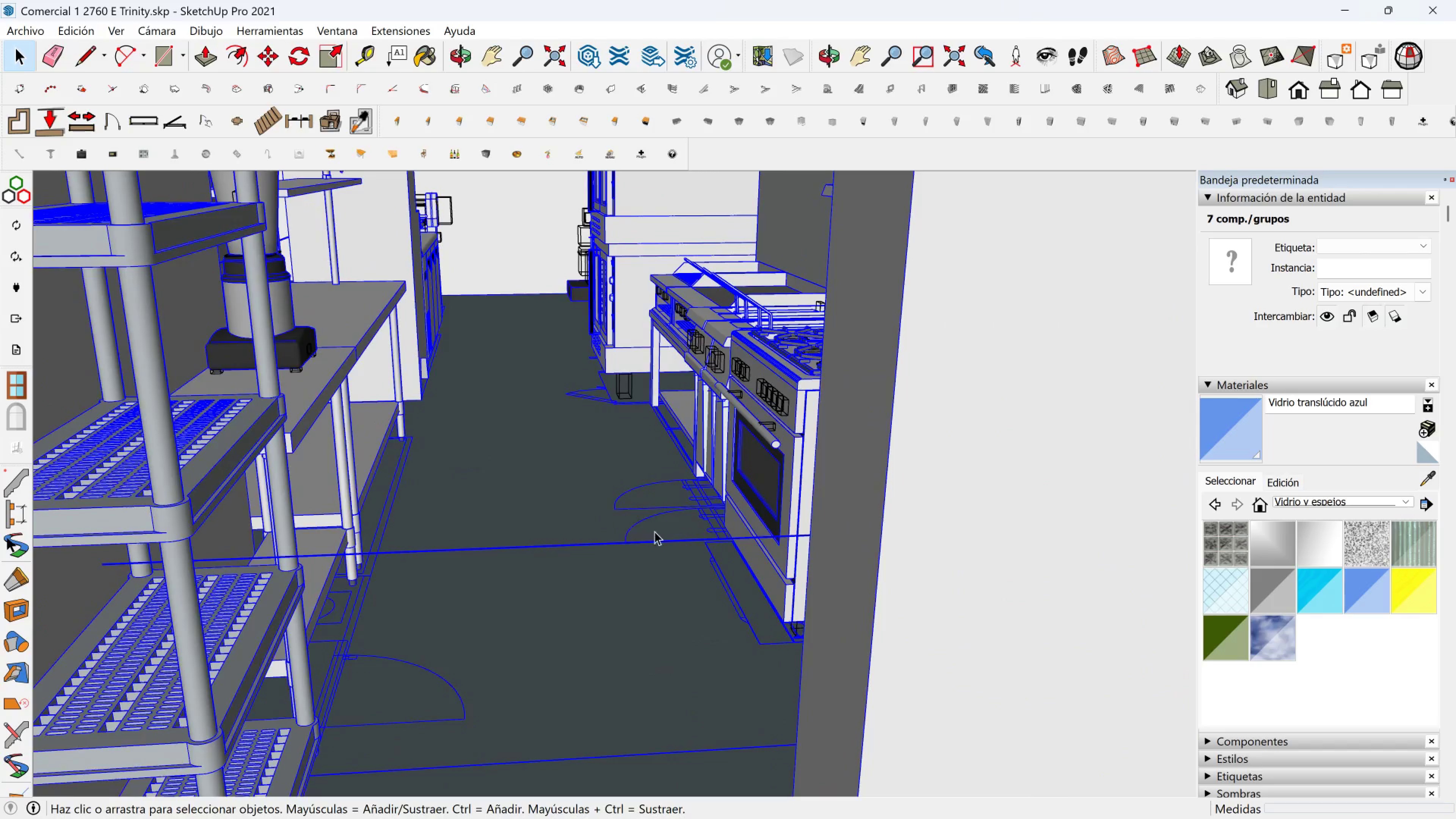 
scroll: coordinate [669, 531], scroll_direction: up, amount: 2.0
 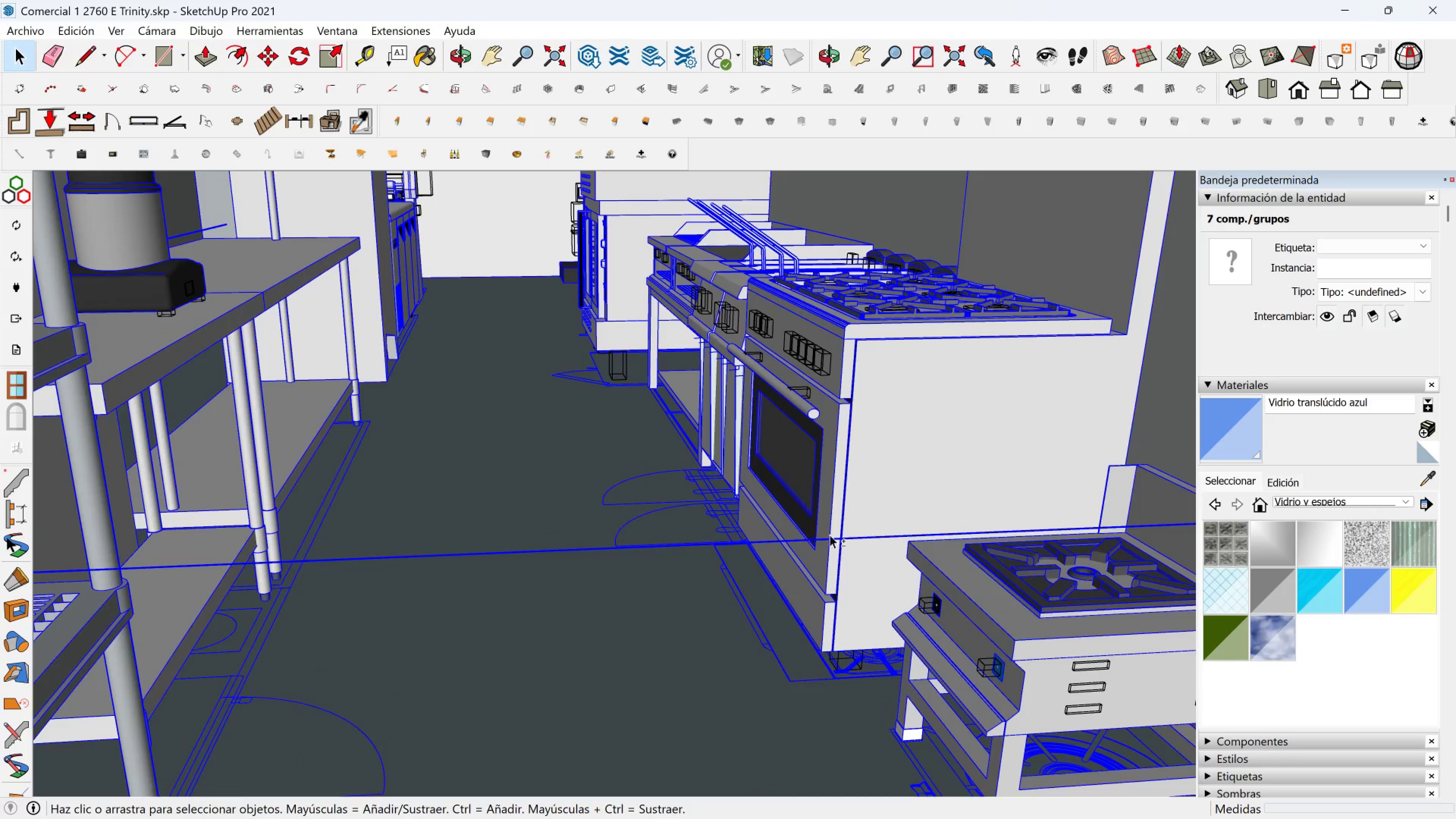 
hold_key(key=ShiftLeft, duration=0.7)
 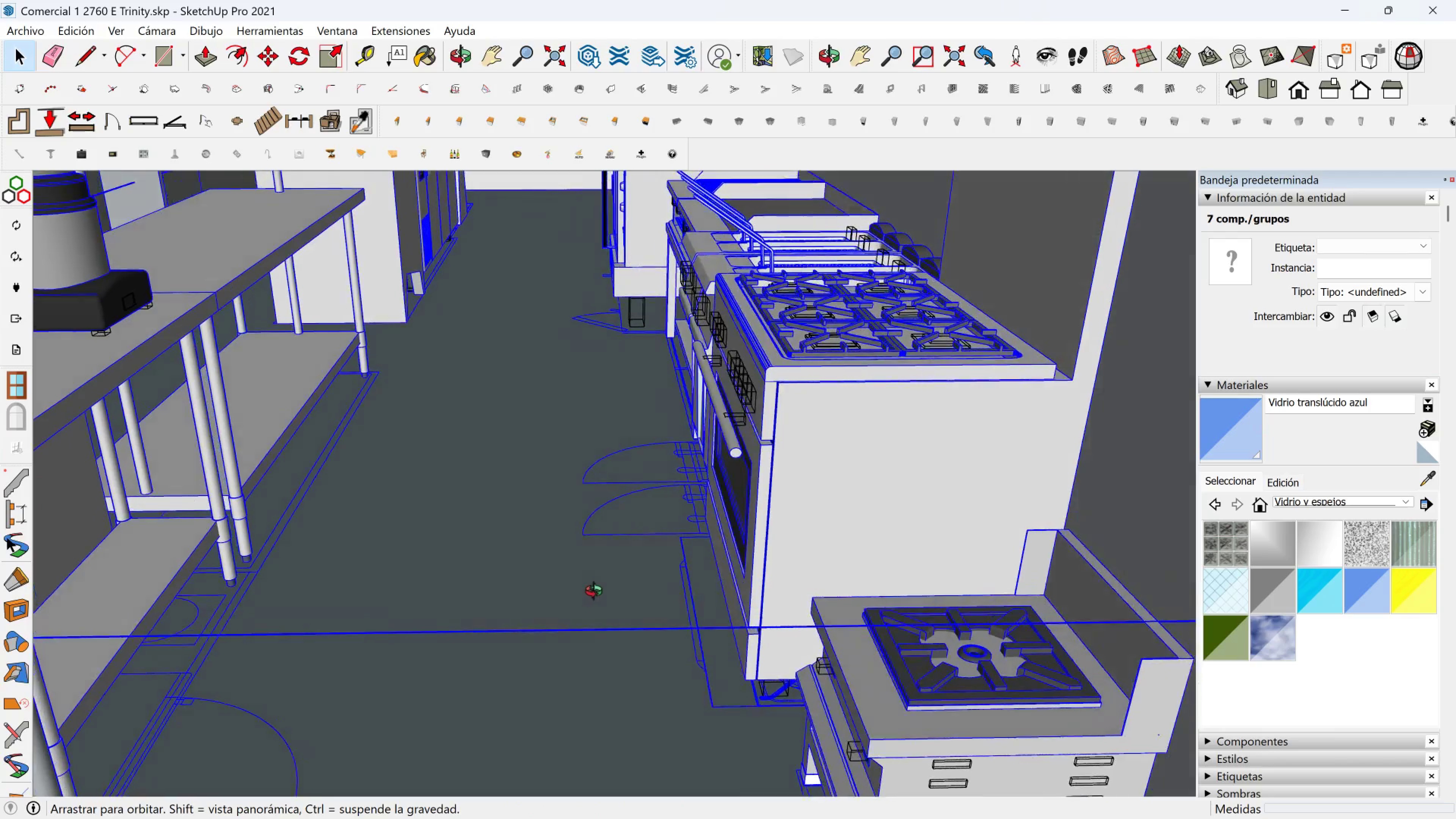 
hold_key(key=ShiftLeft, duration=1.04)
 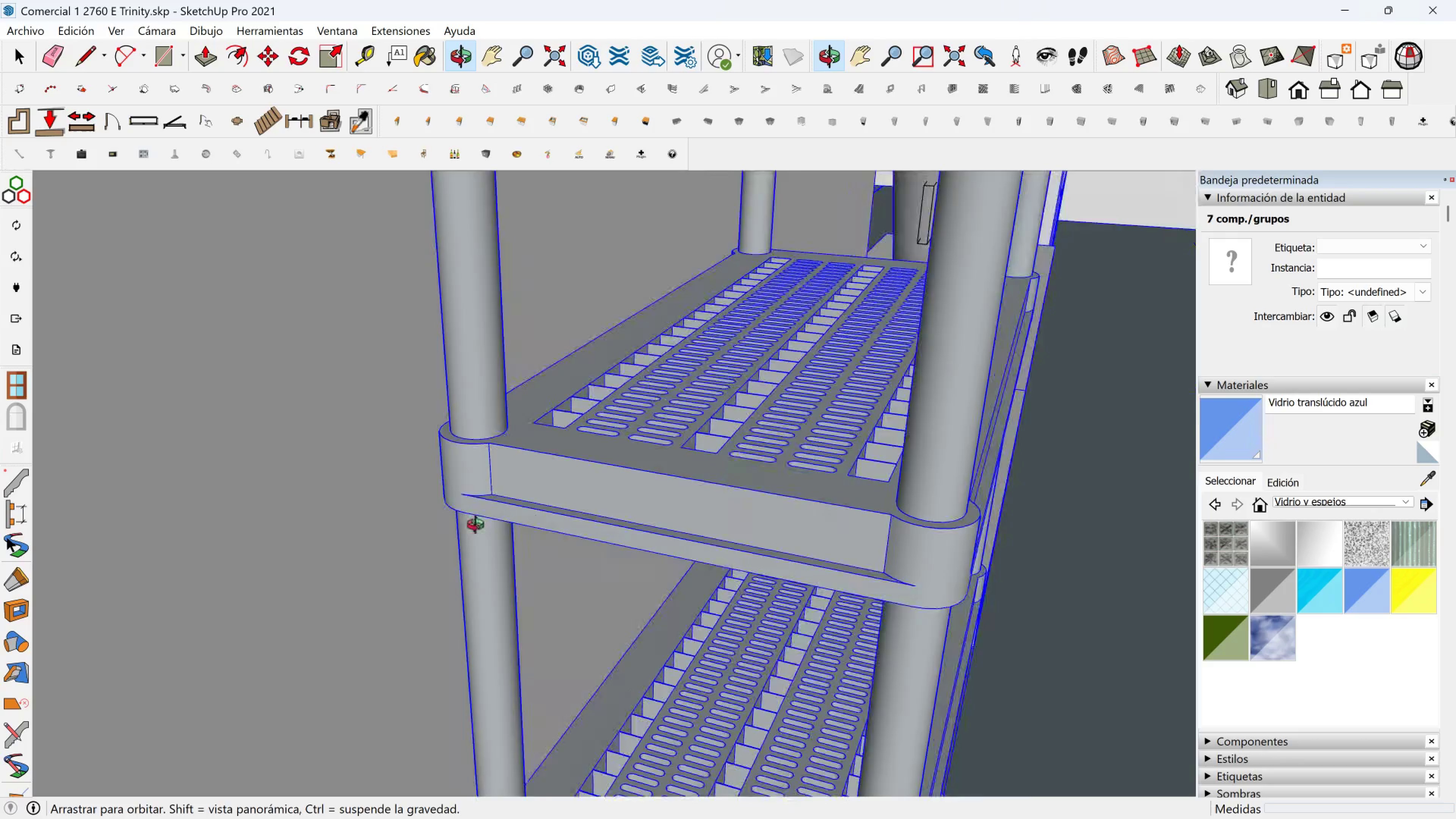 
hold_key(key=ShiftLeft, duration=0.95)
 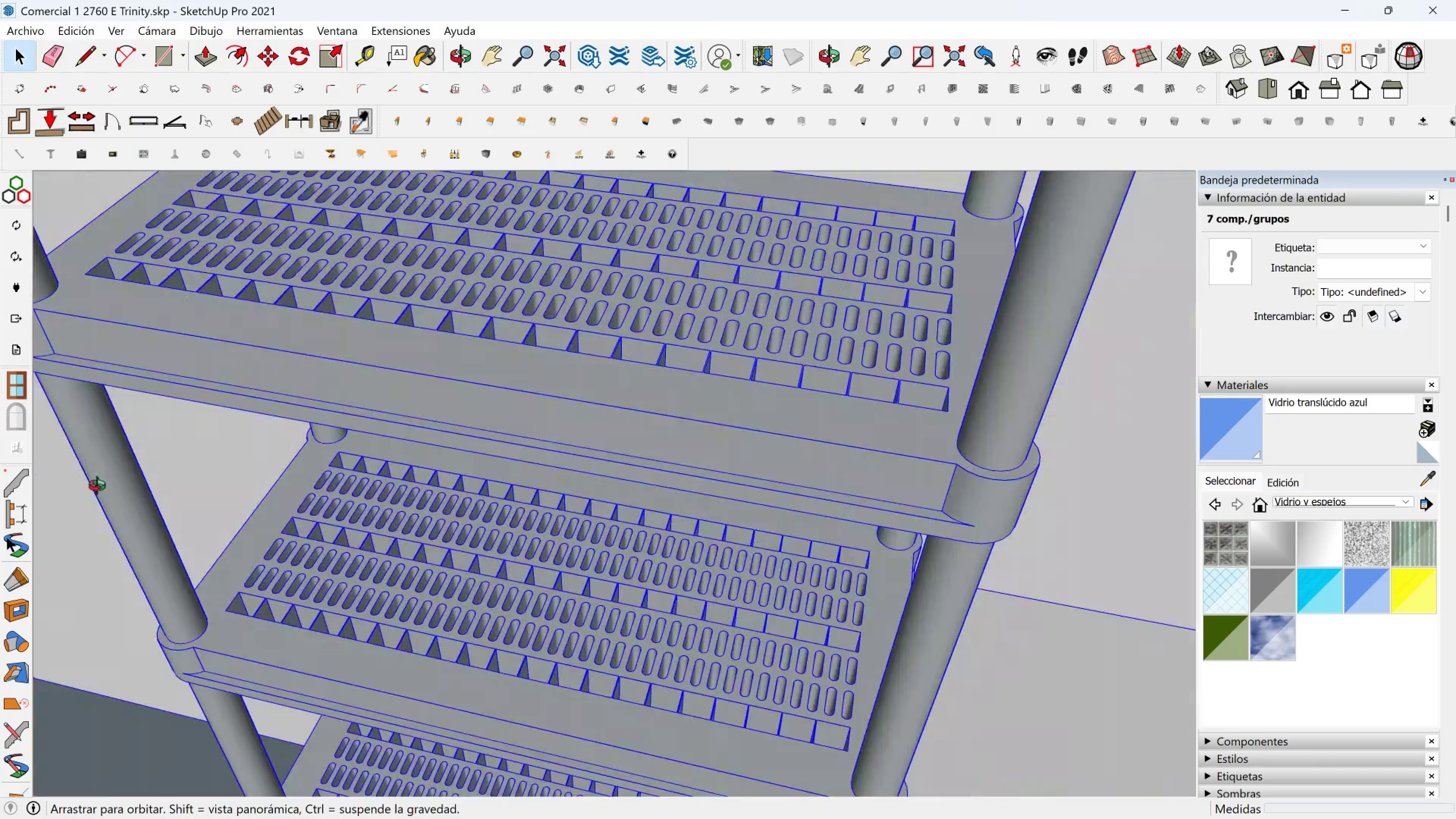 
hold_key(key=ShiftLeft, duration=1.53)
 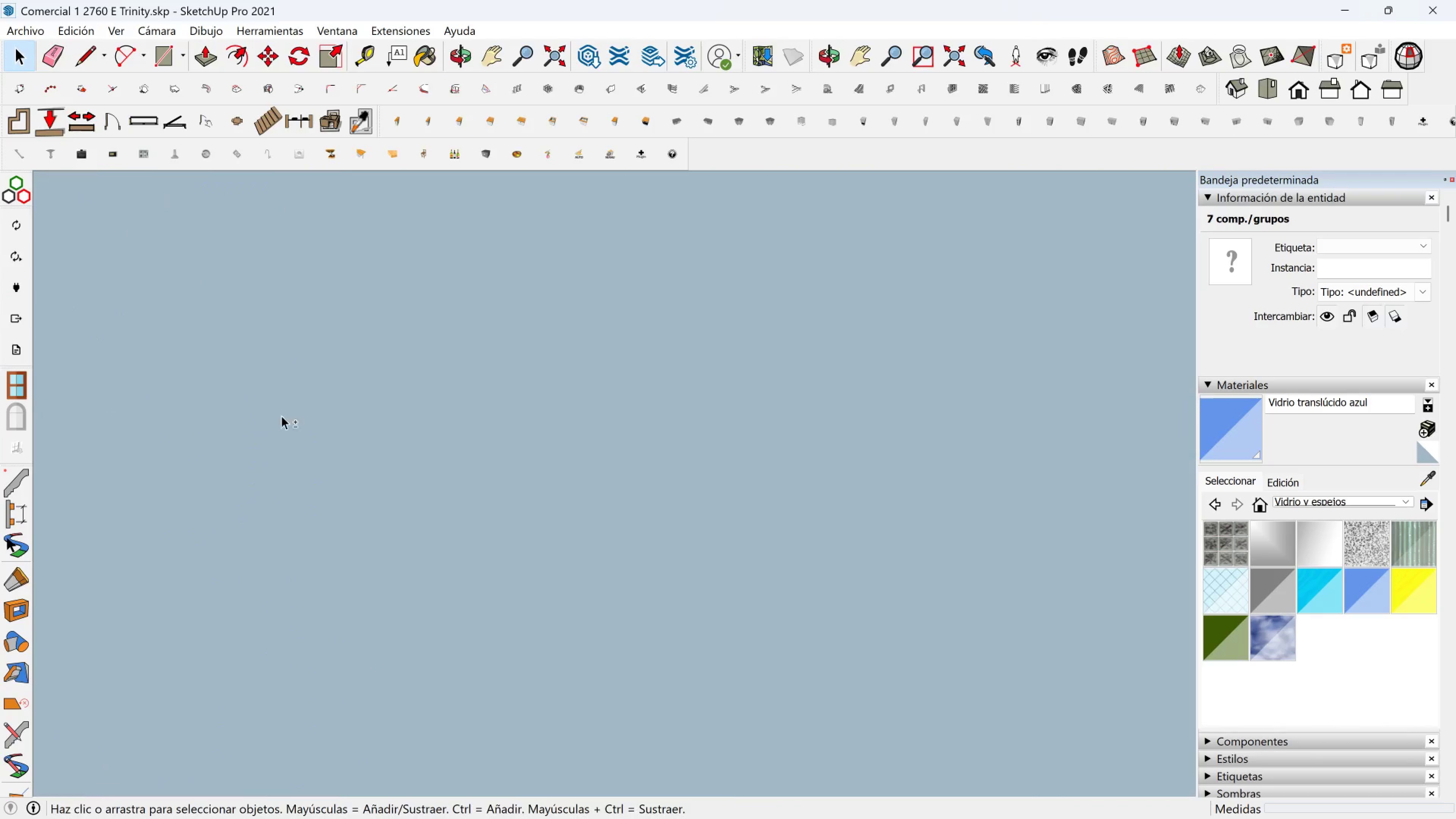 
hold_key(key=ShiftLeft, duration=1.5)
 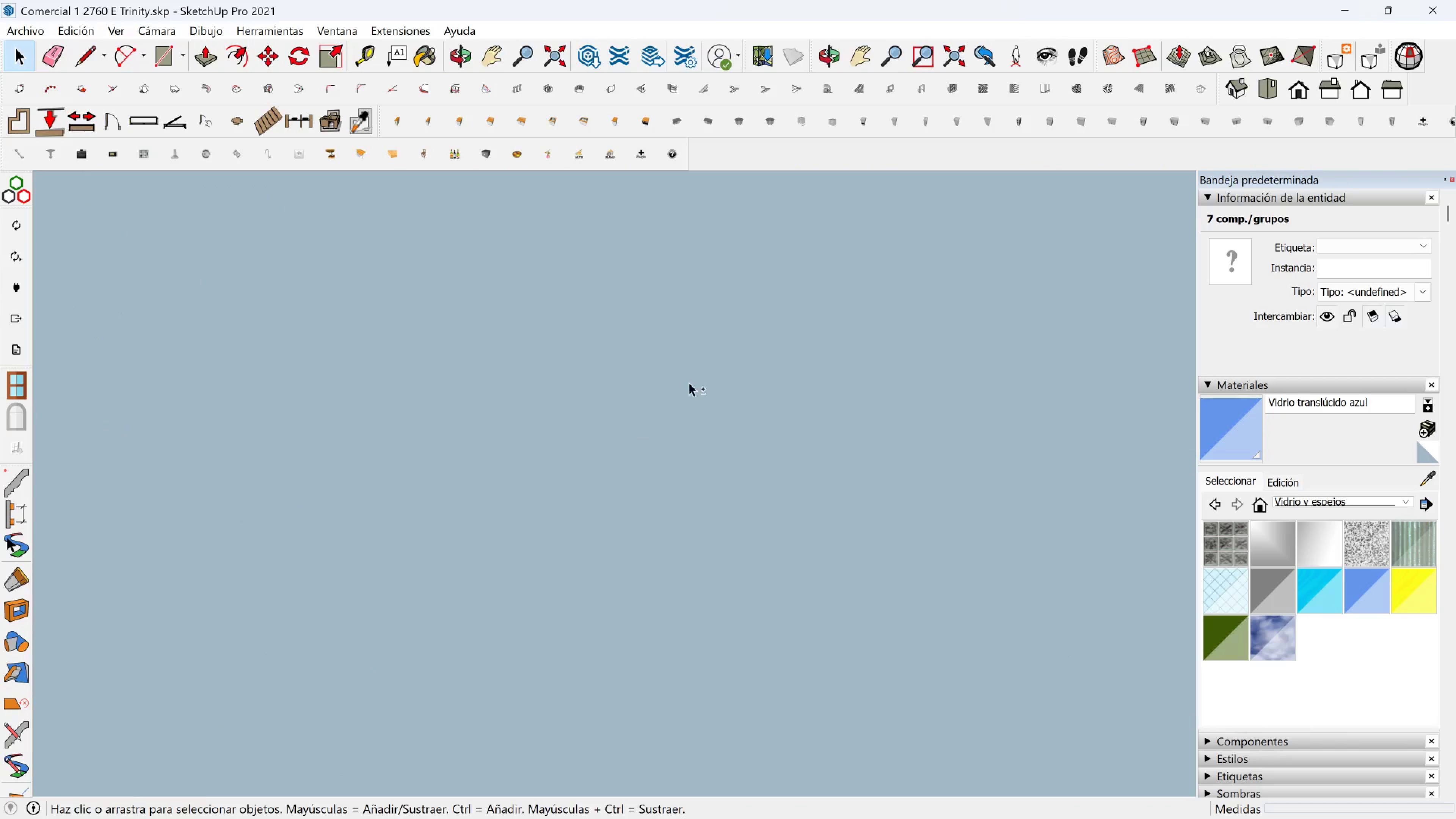 
hold_key(key=ShiftLeft, duration=1.24)
 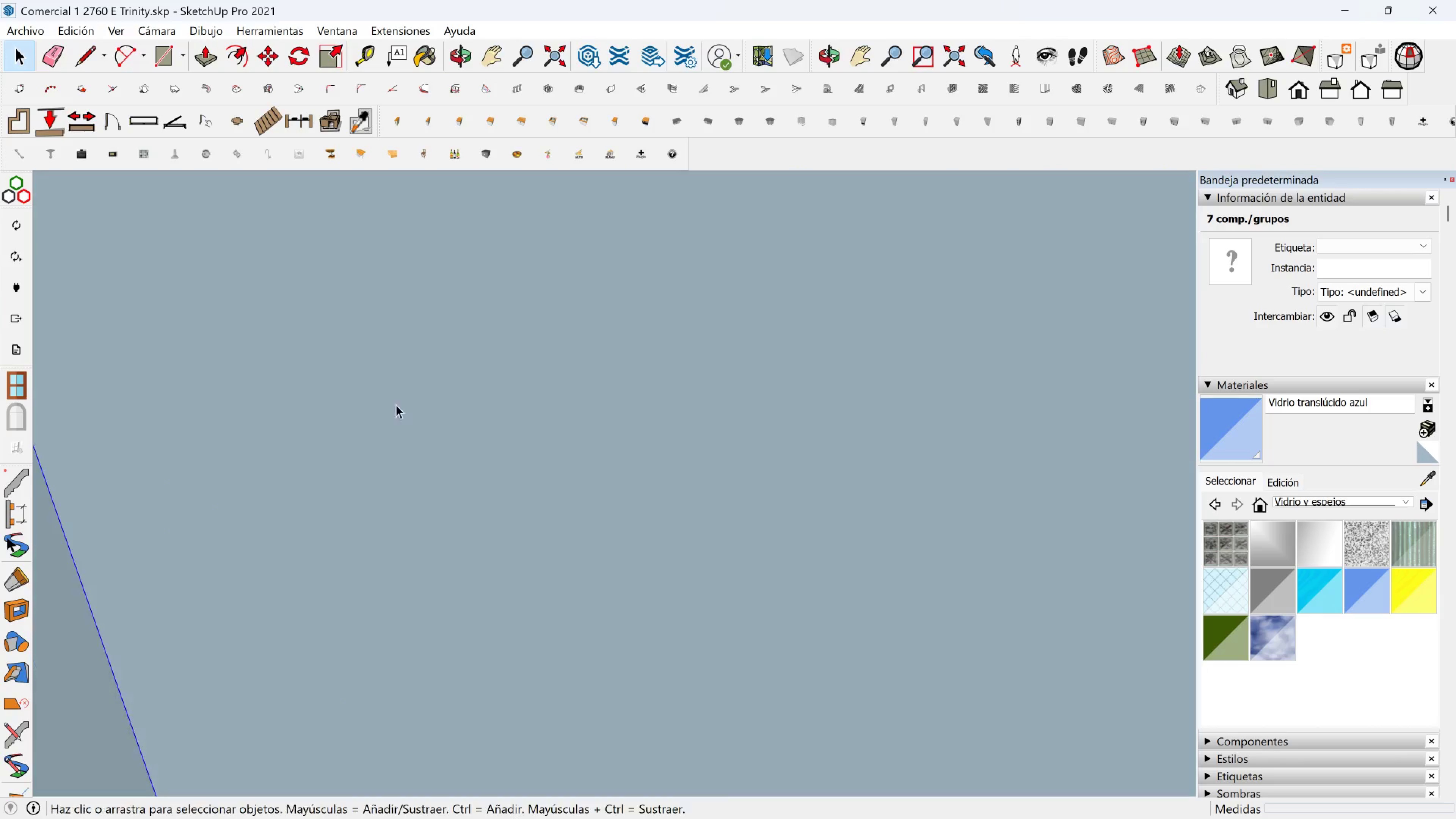 
hold_key(key=ShiftLeft, duration=1.3)
 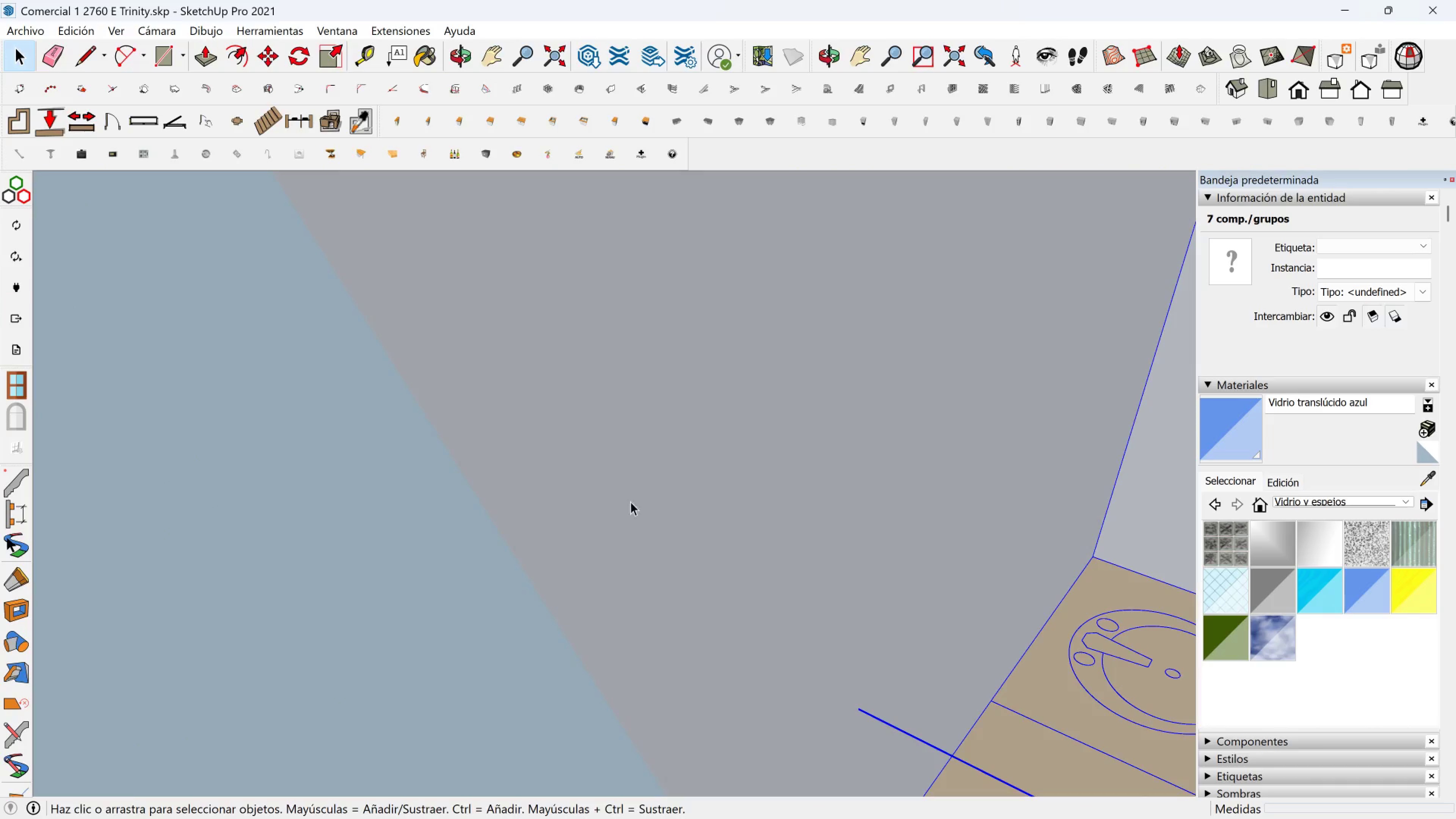 
scroll: coordinate [681, 535], scroll_direction: down, amount: 26.0
 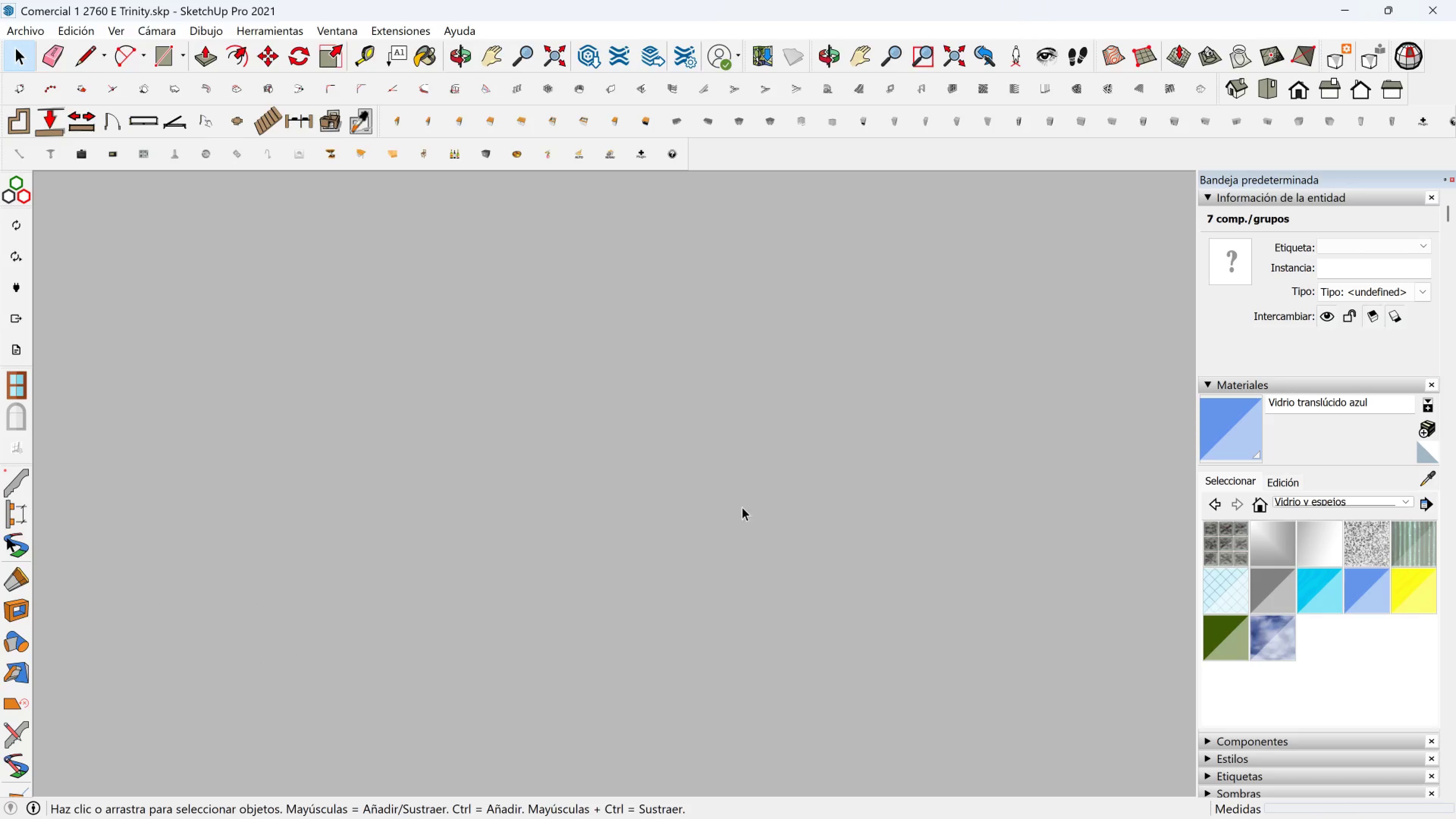 
hold_key(key=ShiftLeft, duration=0.7)
 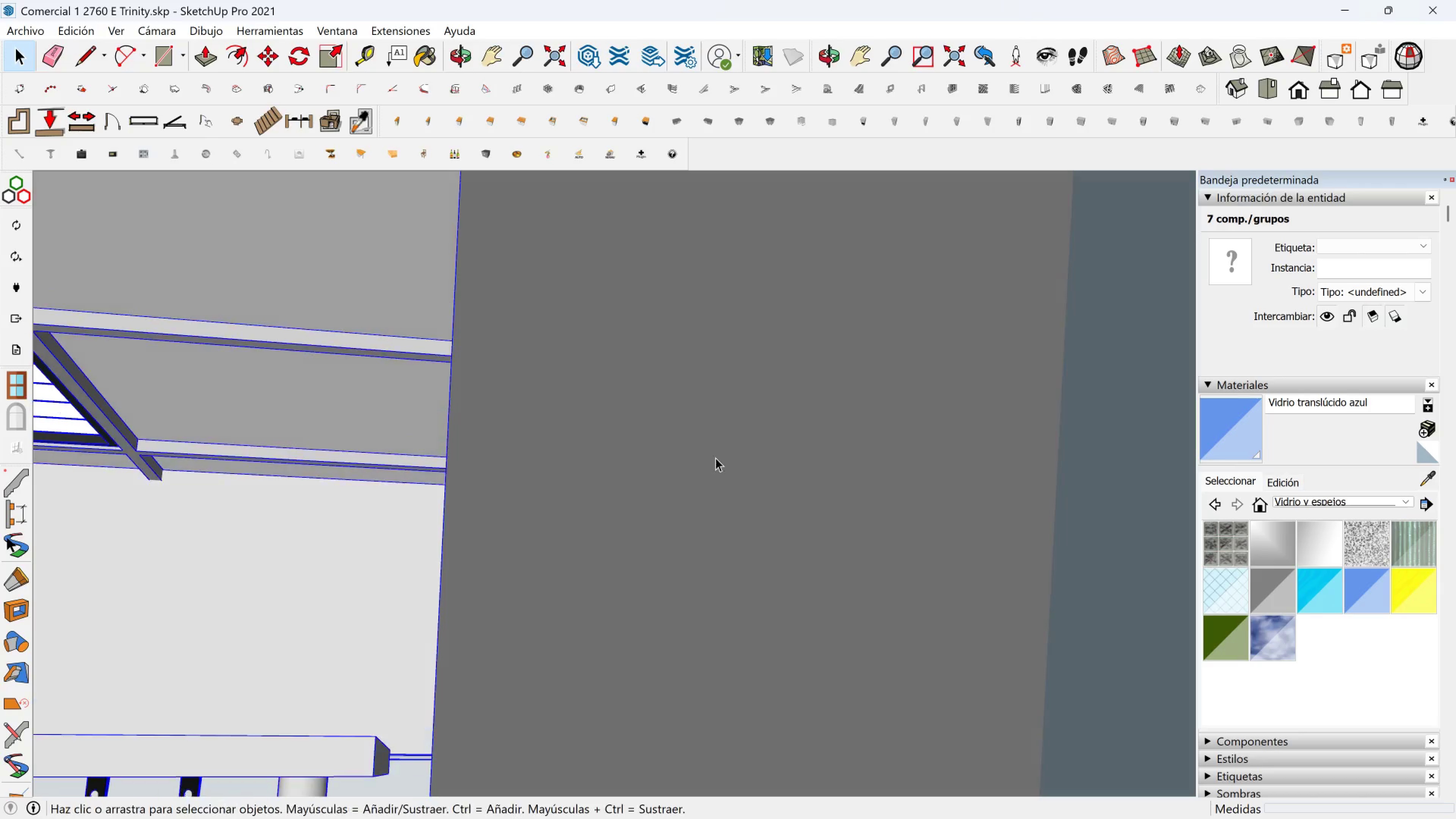 
hold_key(key=ShiftLeft, duration=1.04)
 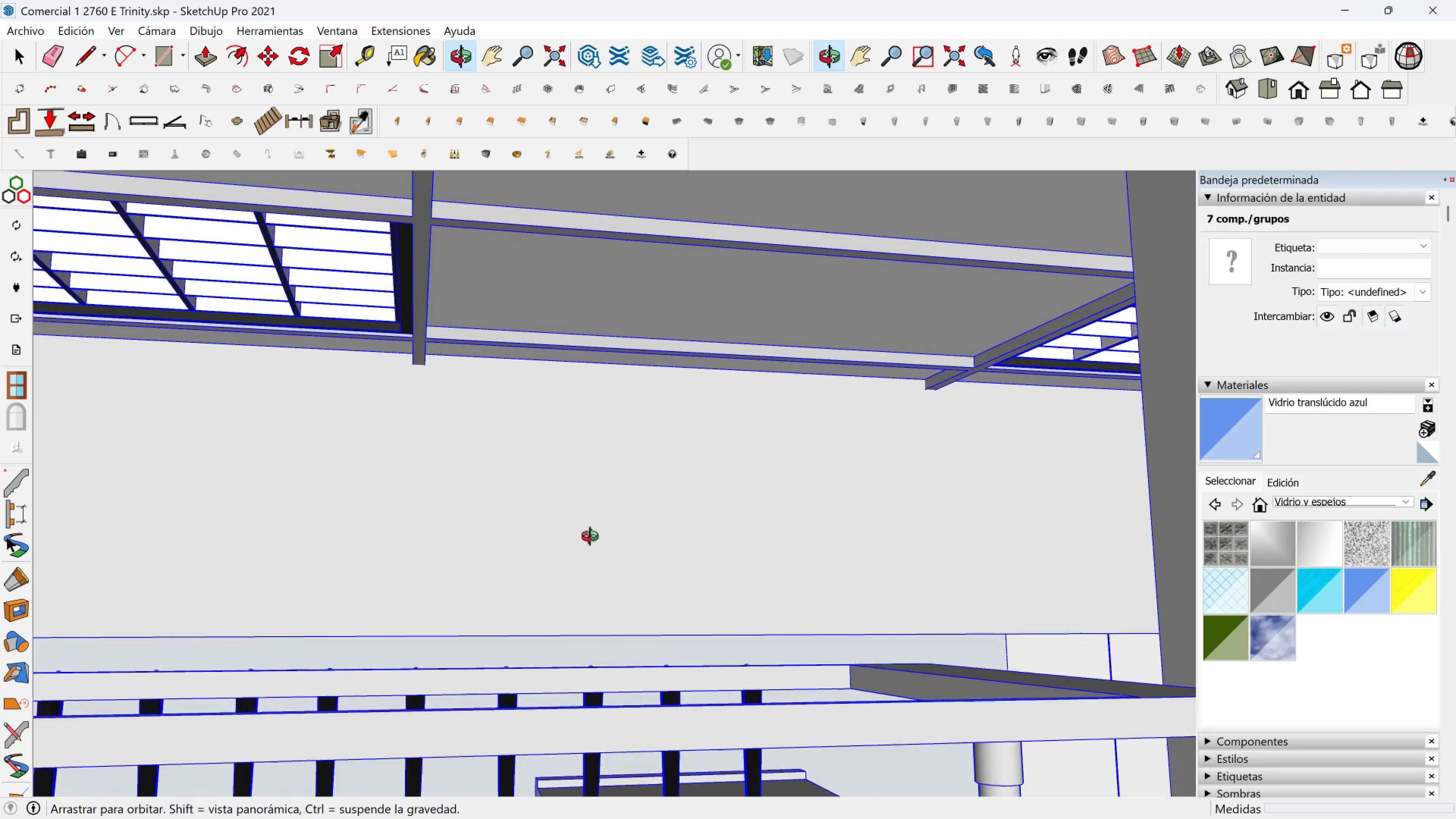 
hold_key(key=ShiftLeft, duration=0.74)
 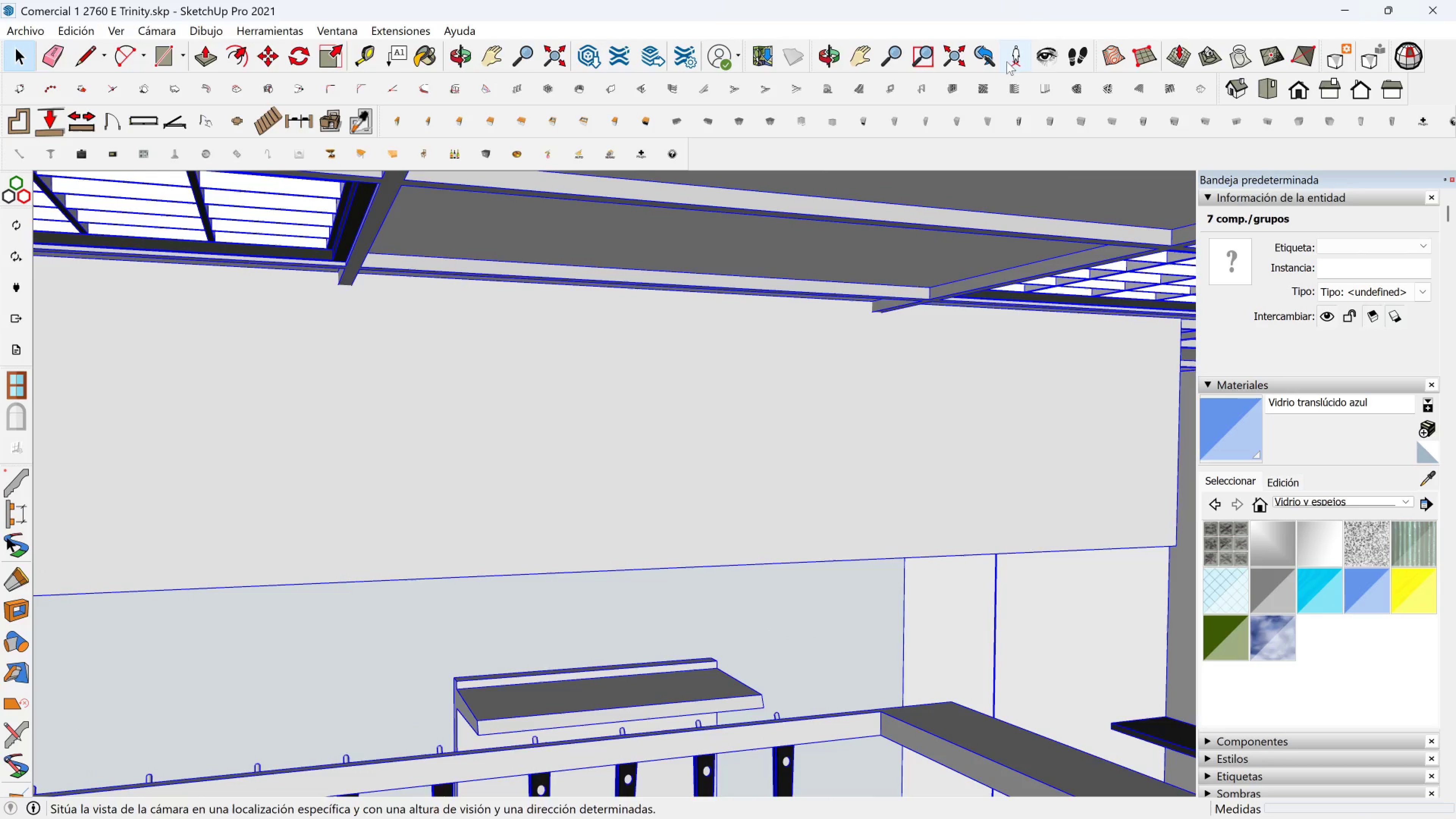 
left_click([1038, 56])
 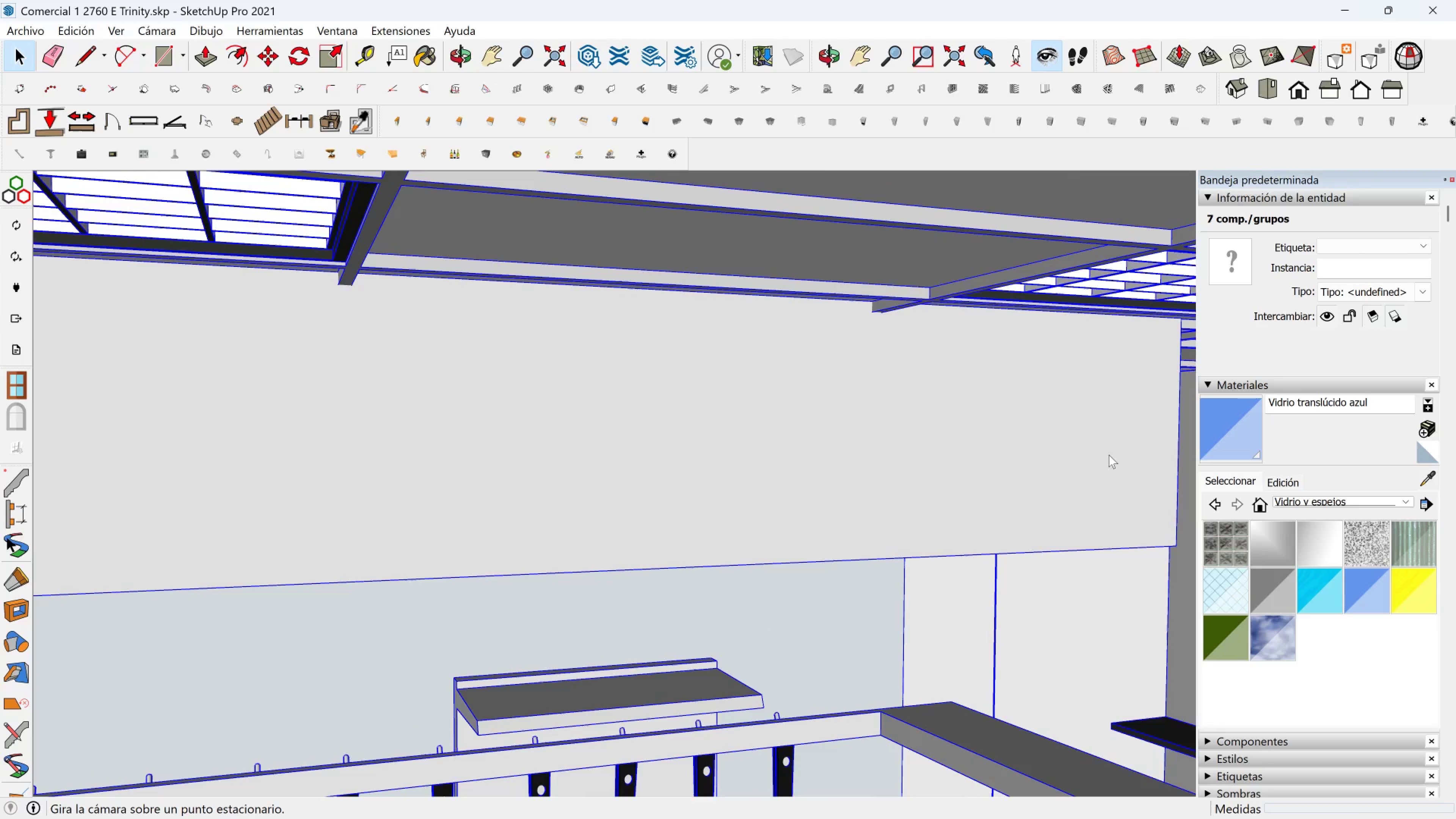 
left_click_drag(start_coordinate=[1106, 455], to_coordinate=[1355, 532])
 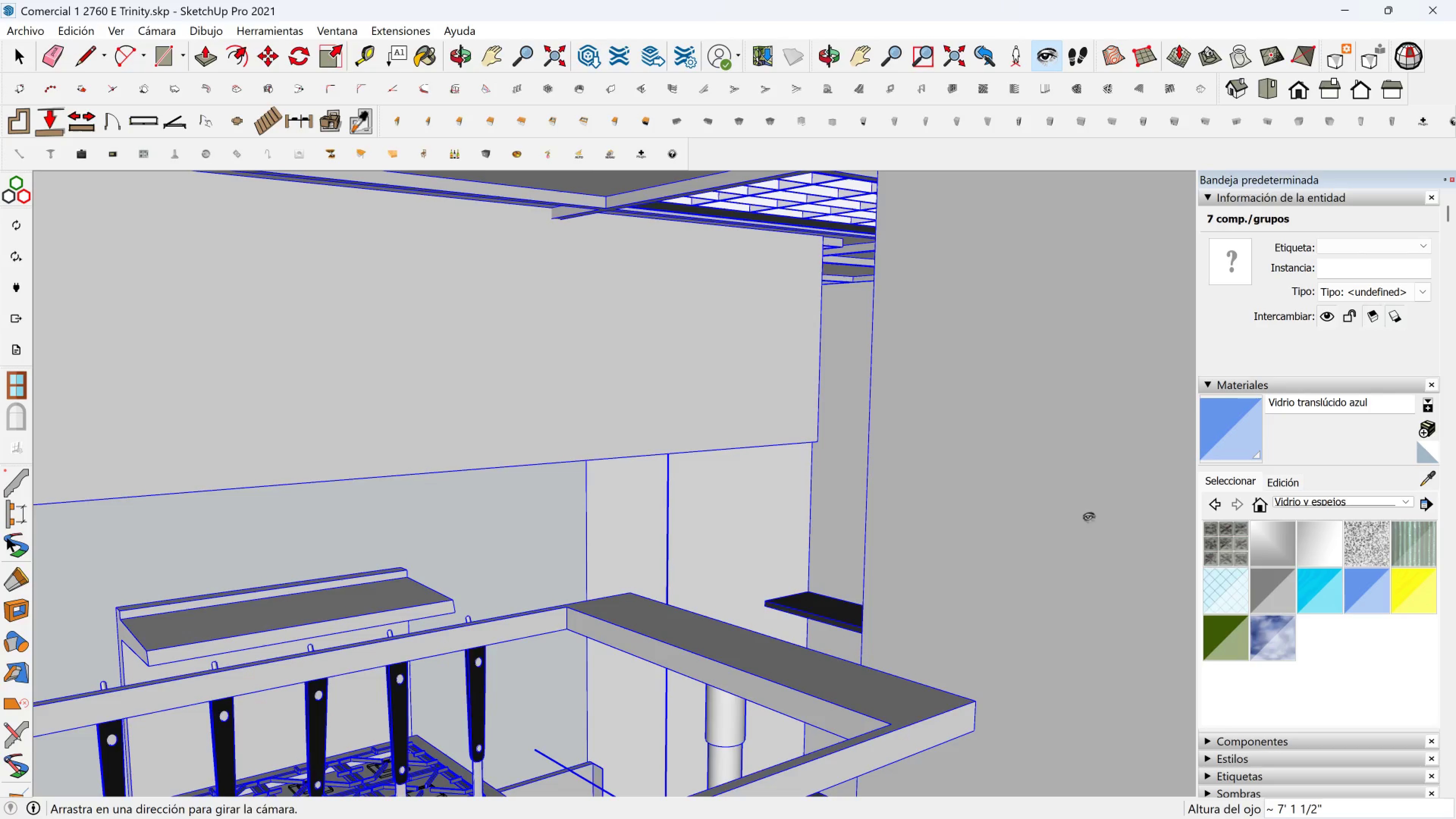 
left_click_drag(start_coordinate=[773, 493], to_coordinate=[1456, 640])
 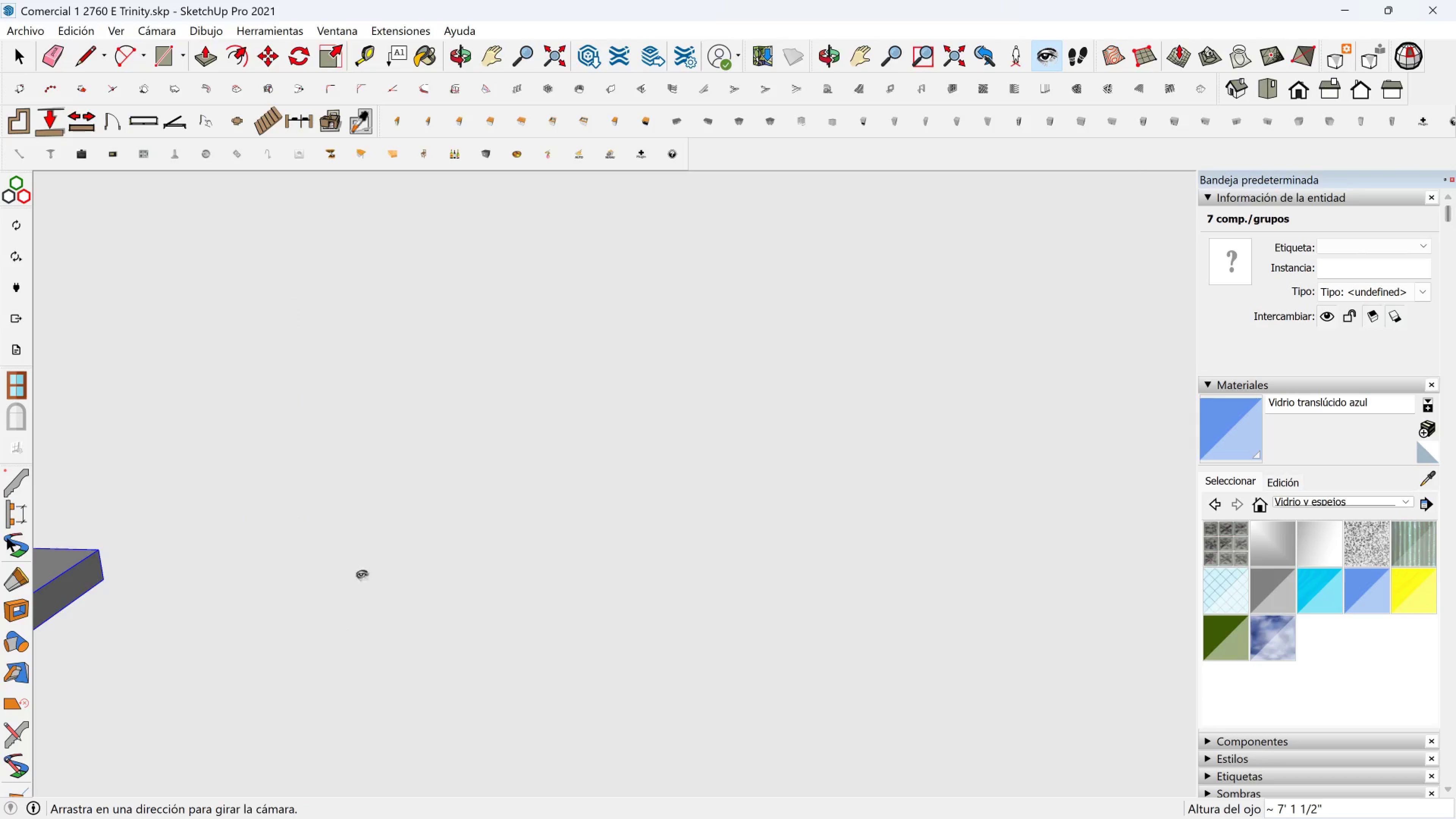 
left_click_drag(start_coordinate=[287, 571], to_coordinate=[838, 581])
 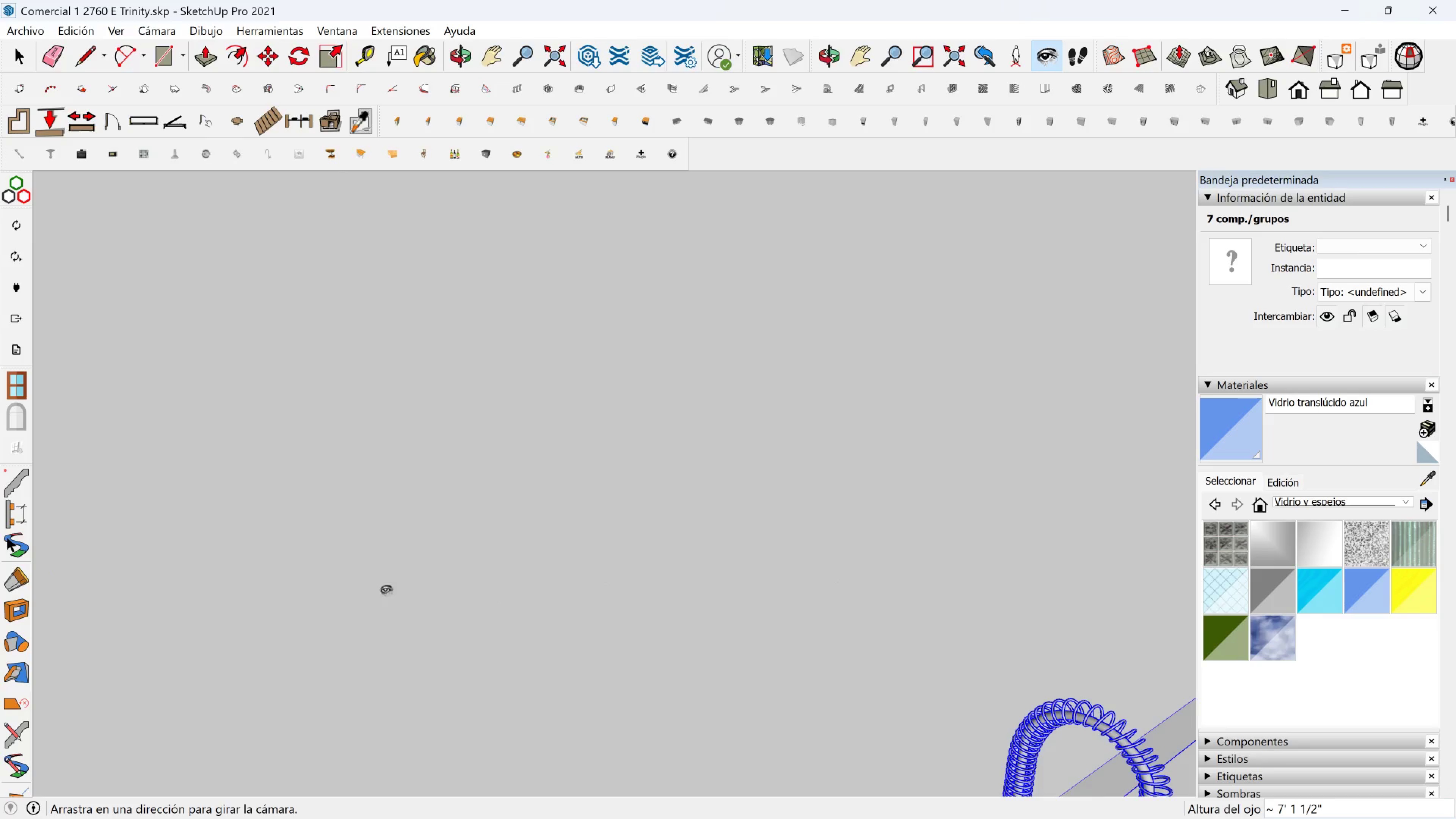 
left_click_drag(start_coordinate=[372, 597], to_coordinate=[893, 608])
 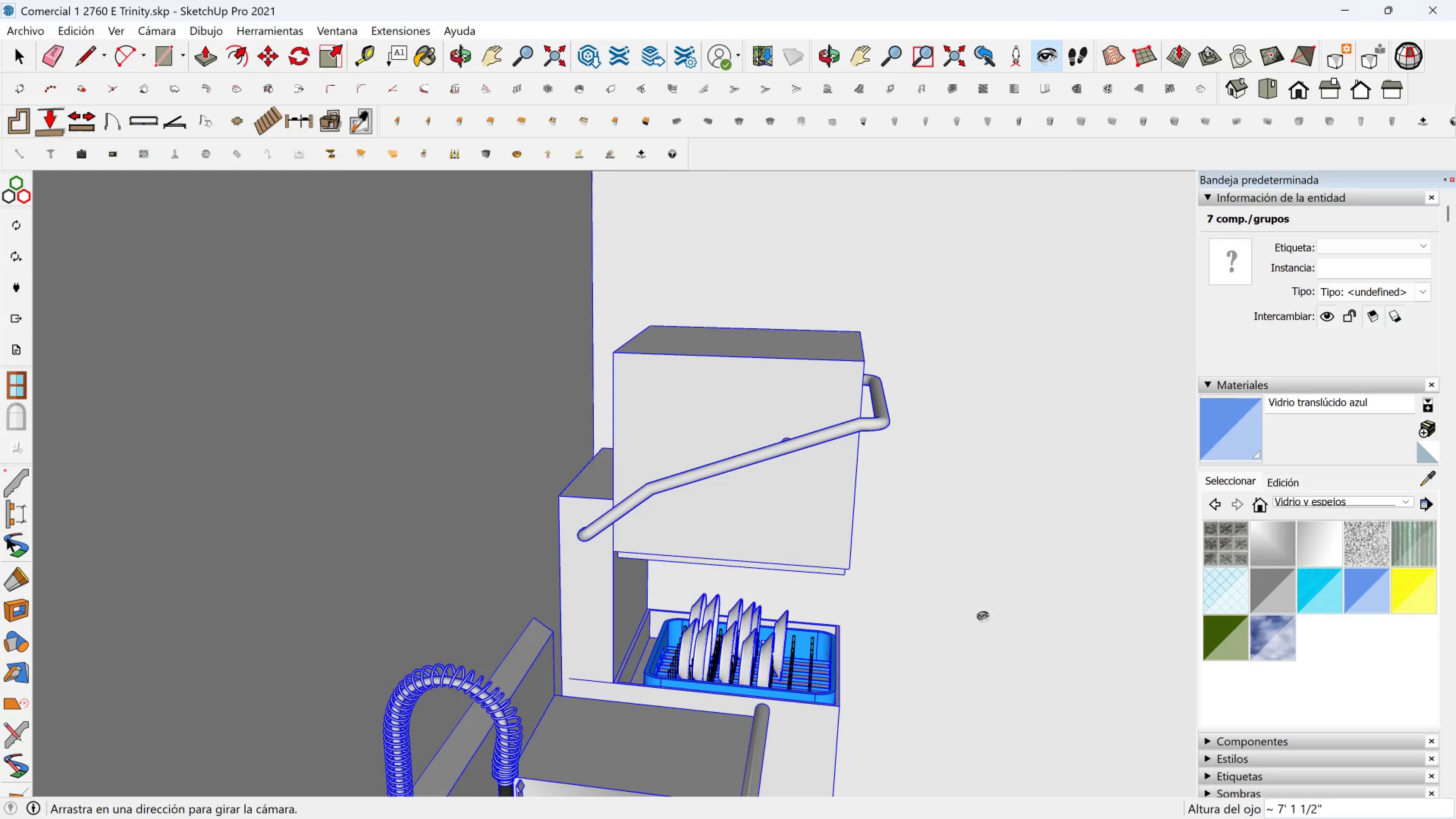 
hold_key(key=ShiftLeft, duration=1.4)
 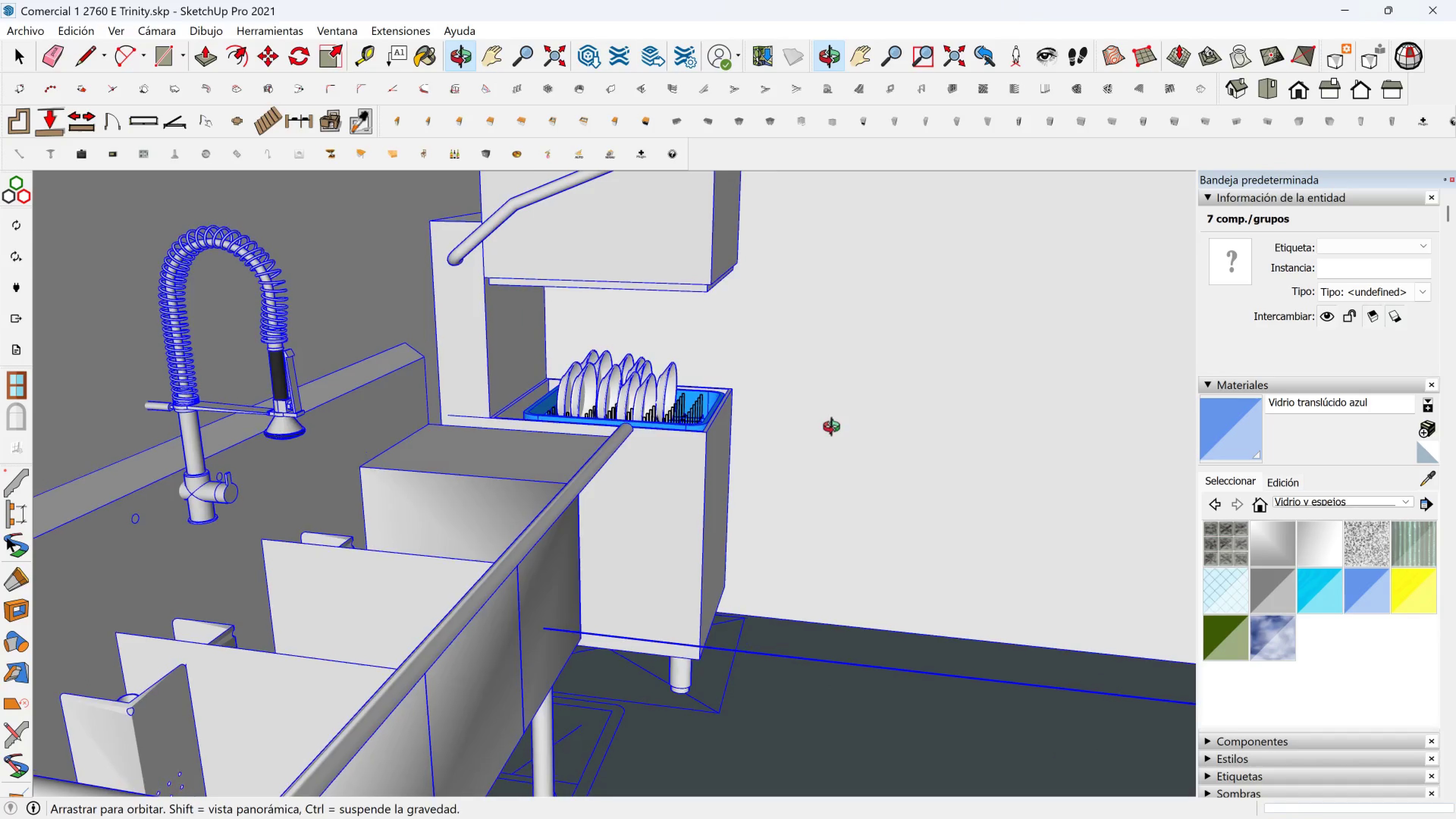 
hold_key(key=ShiftLeft, duration=0.81)
 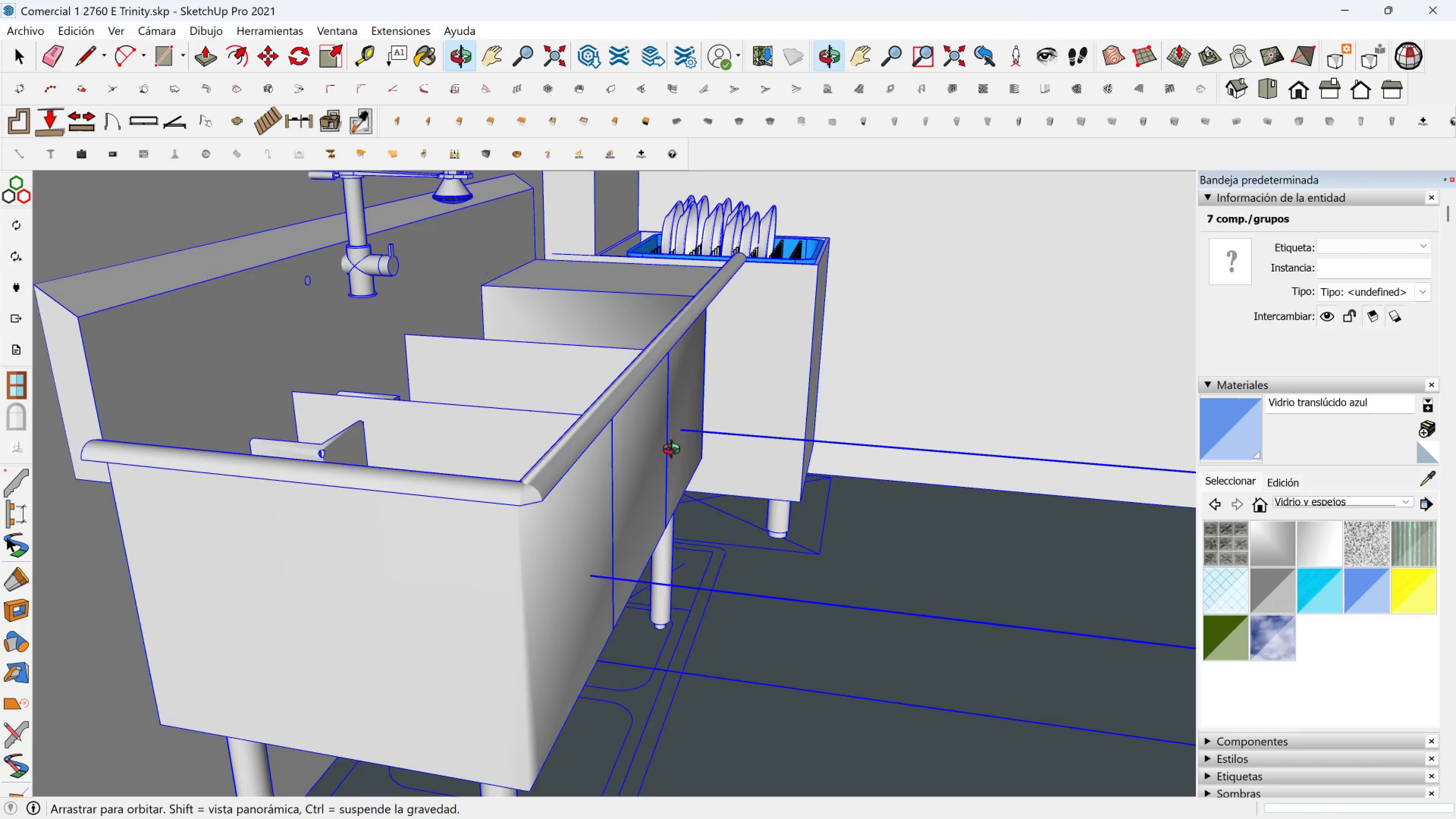 
hold_key(key=ShiftLeft, duration=0.77)
 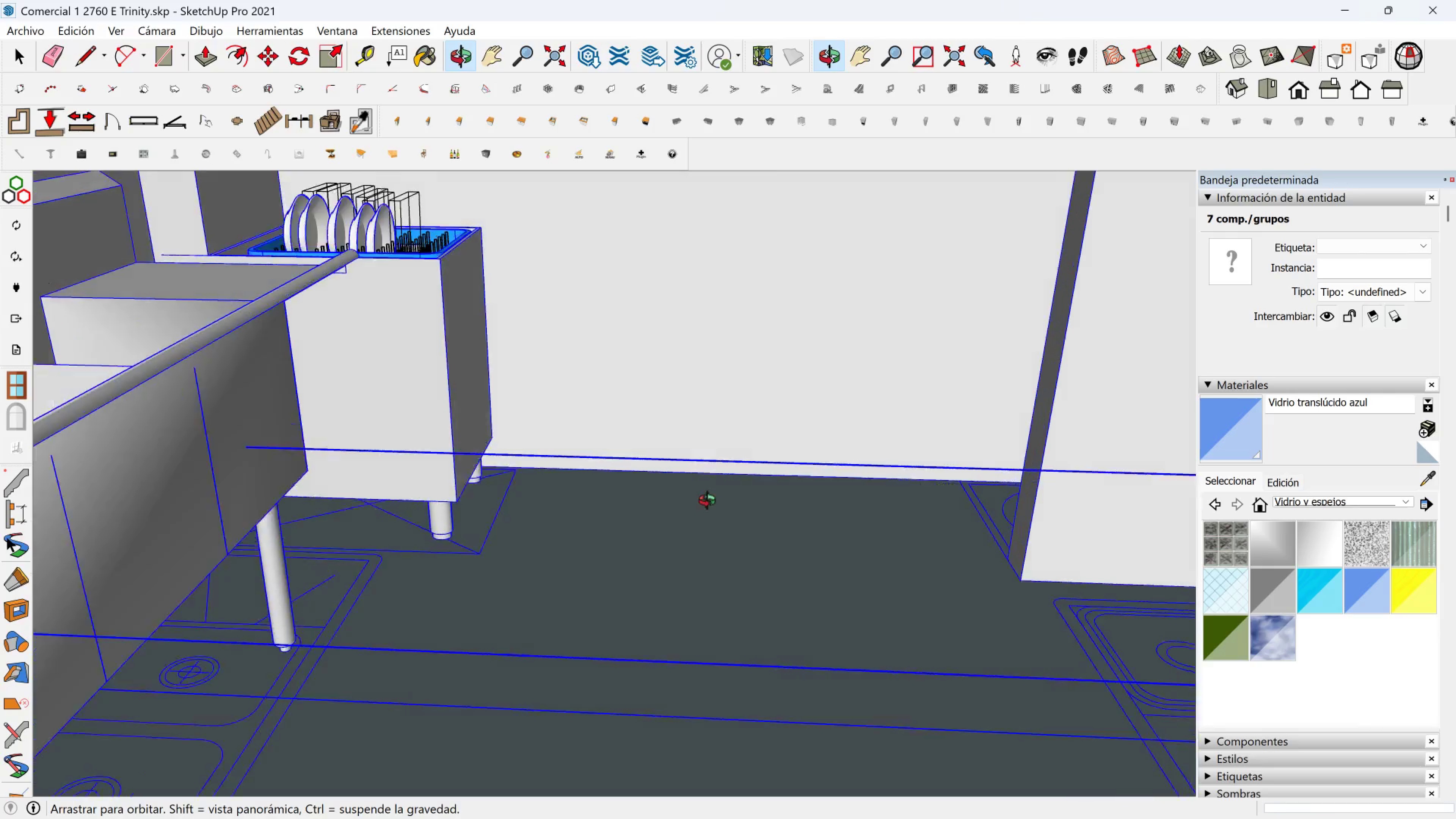 
hold_key(key=ShiftLeft, duration=0.82)
 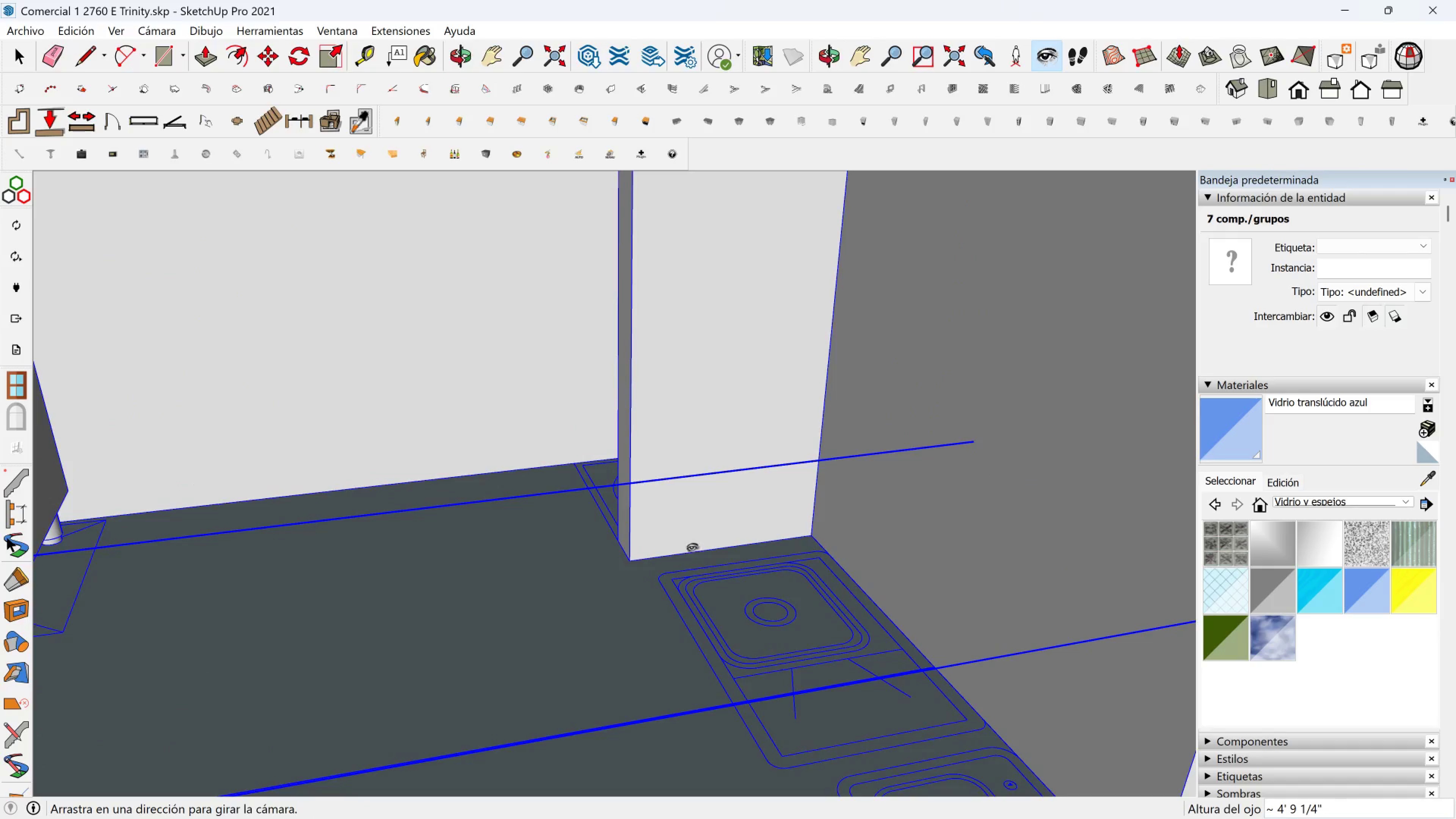 
scroll: coordinate [723, 553], scroll_direction: down, amount: 3.0
 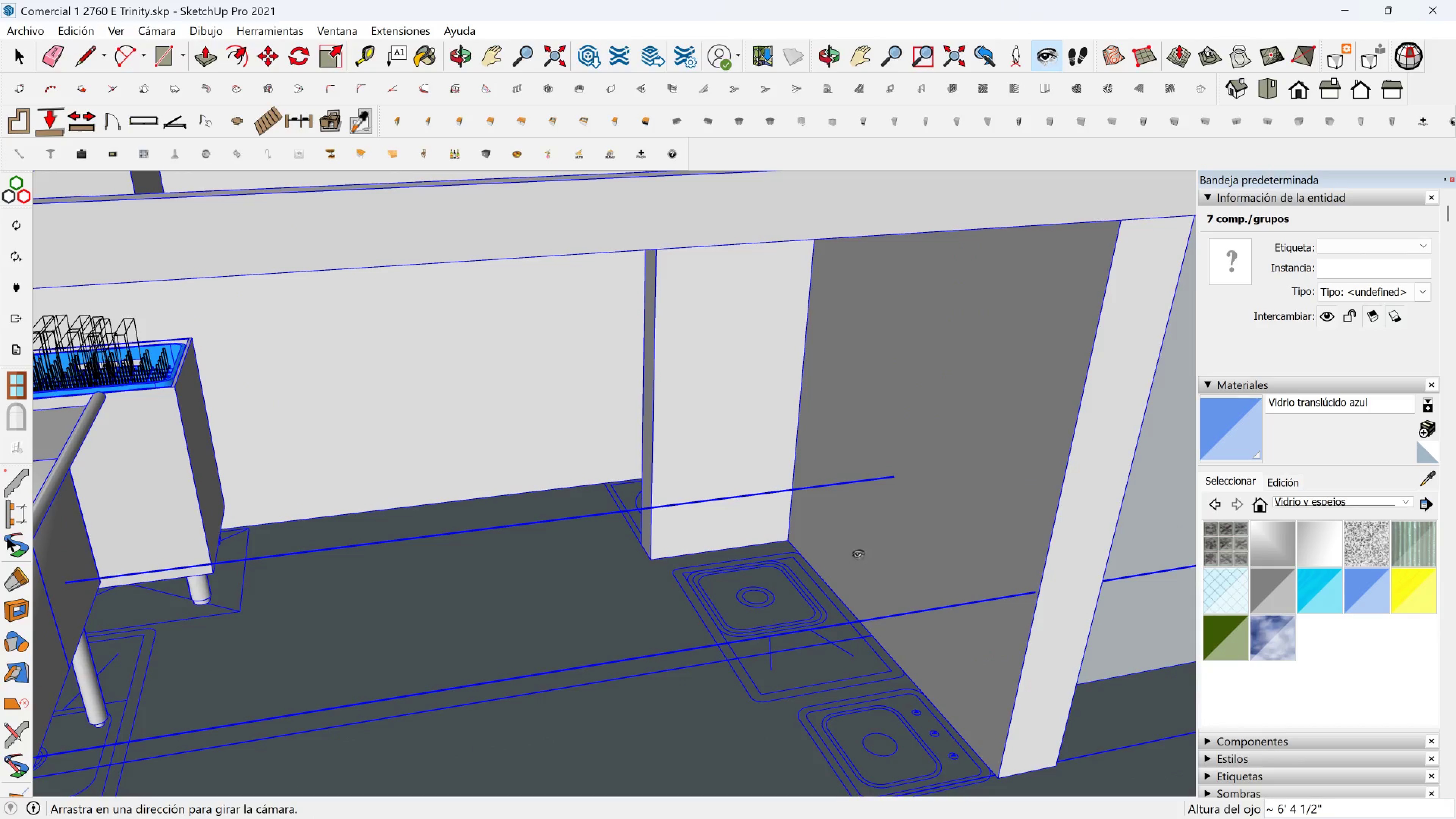 
key(Space)
 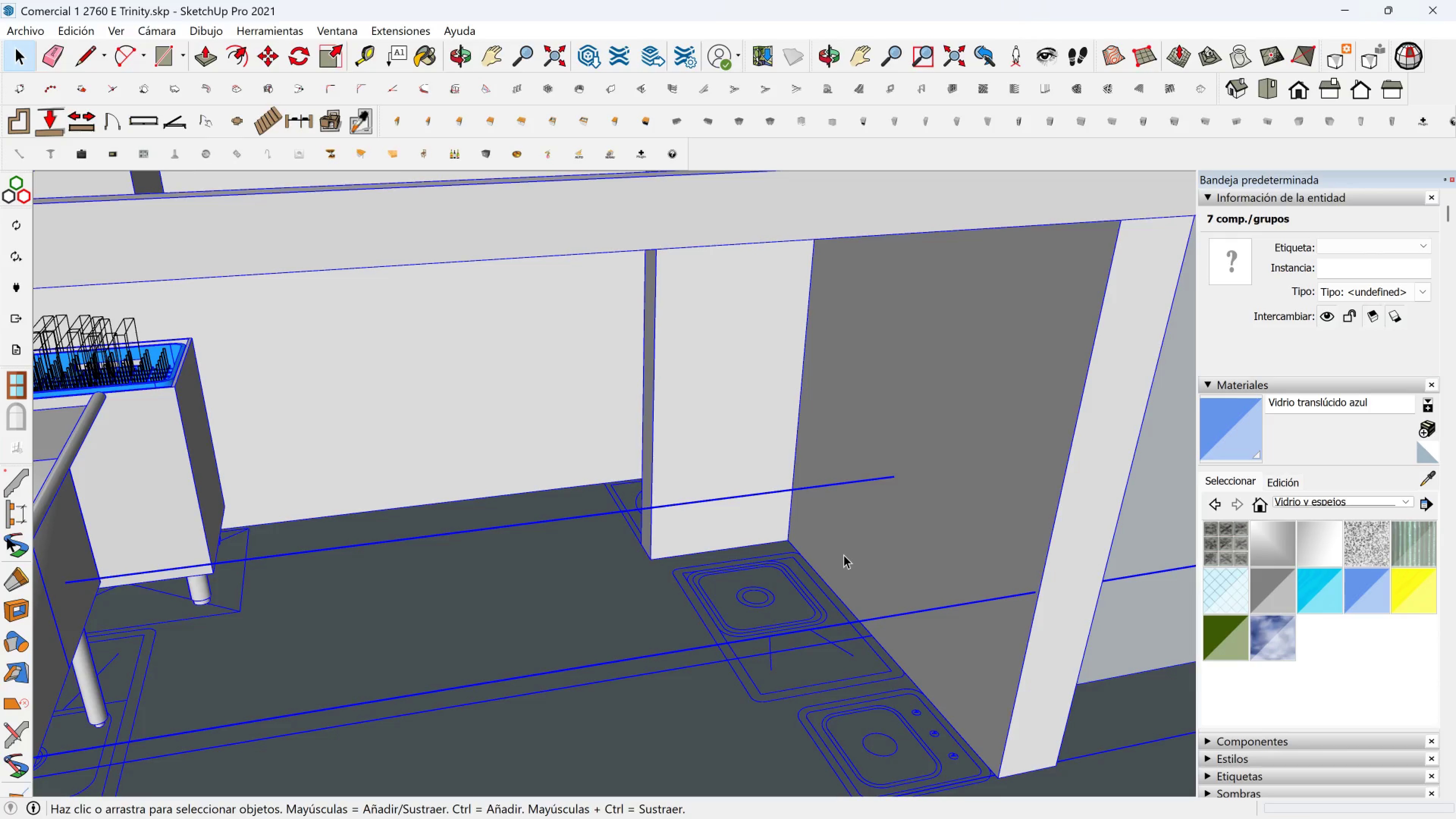 
key(Escape)
 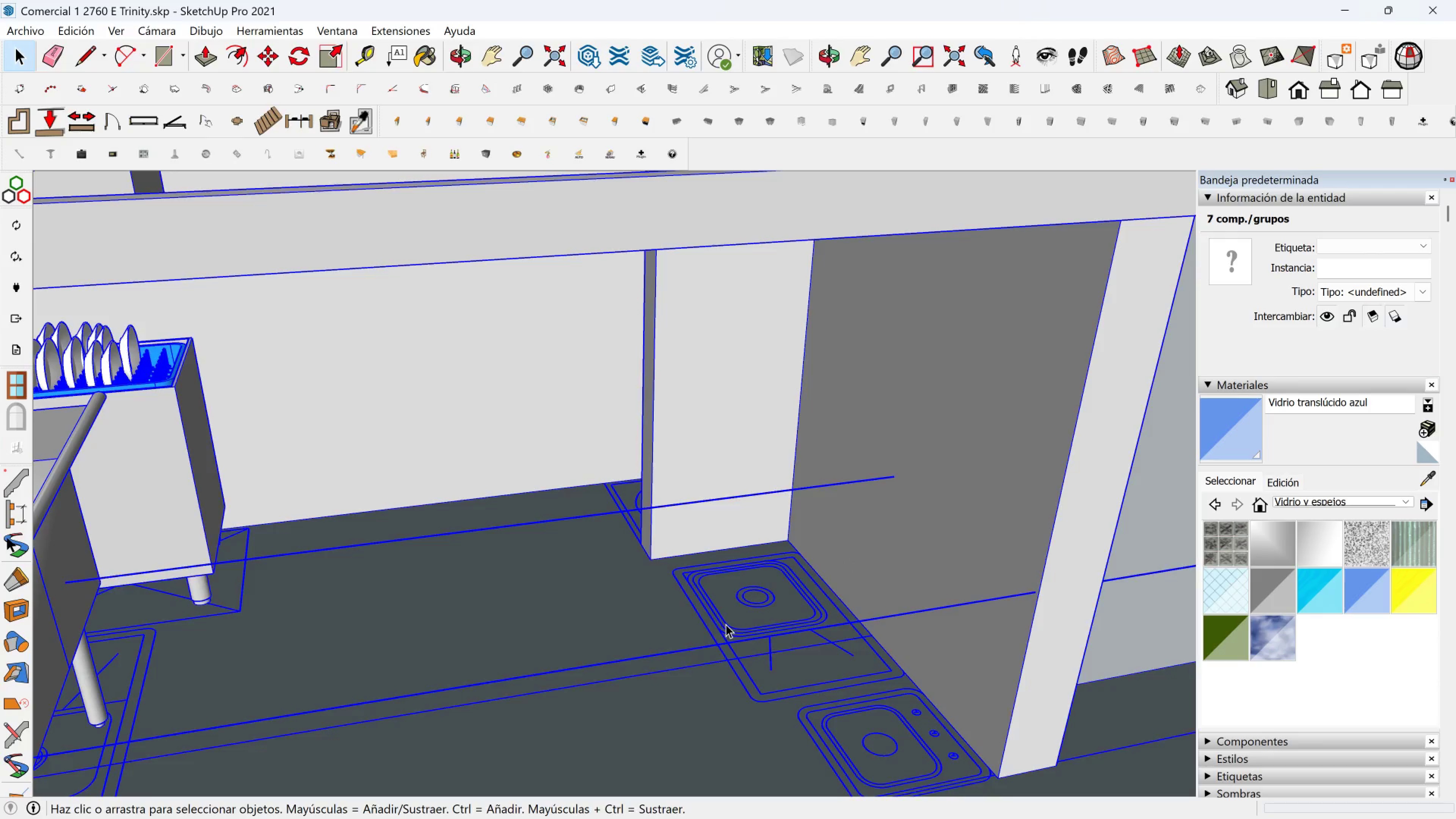 
key(Escape)
 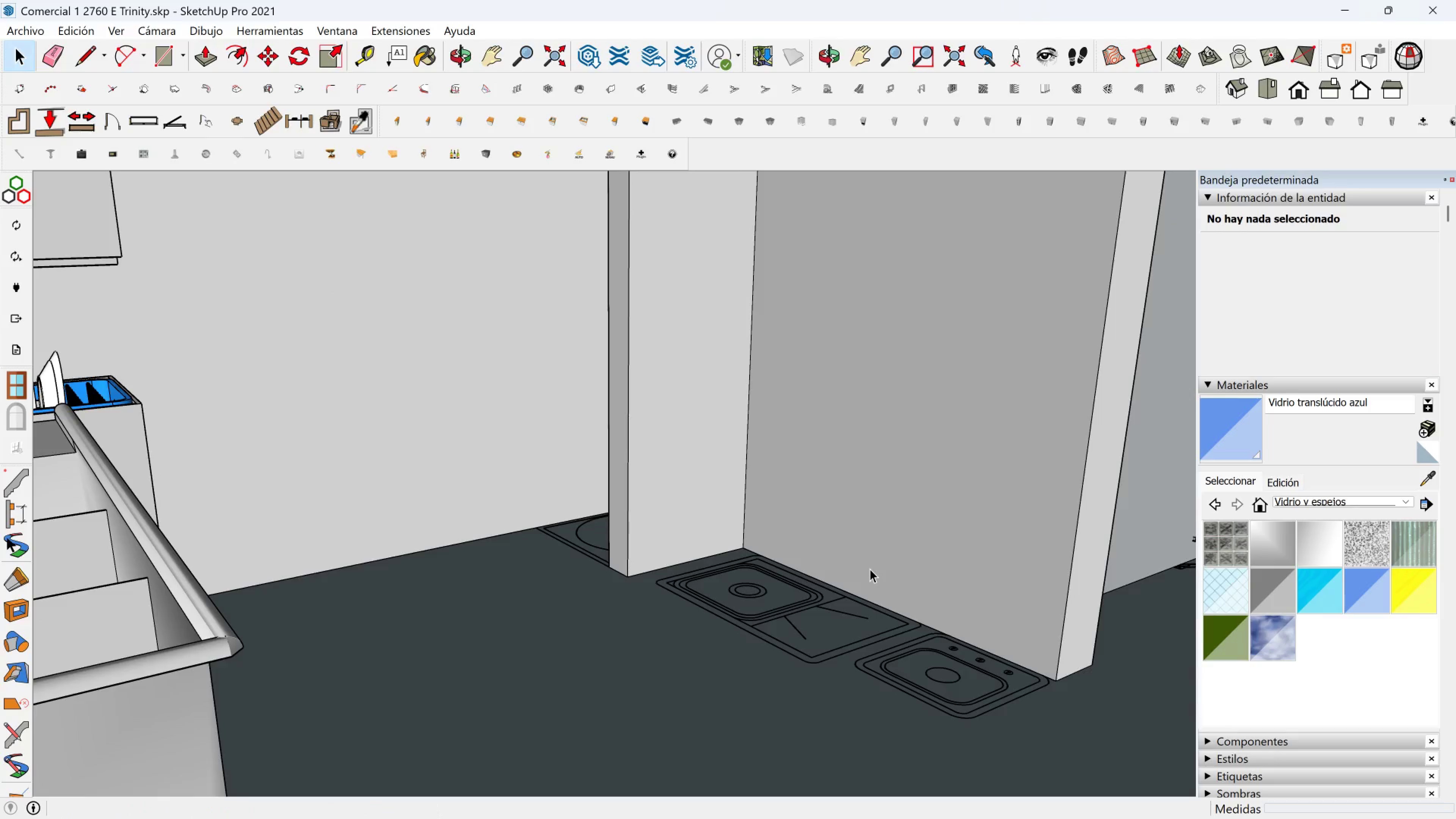 
key(Control+Z)
 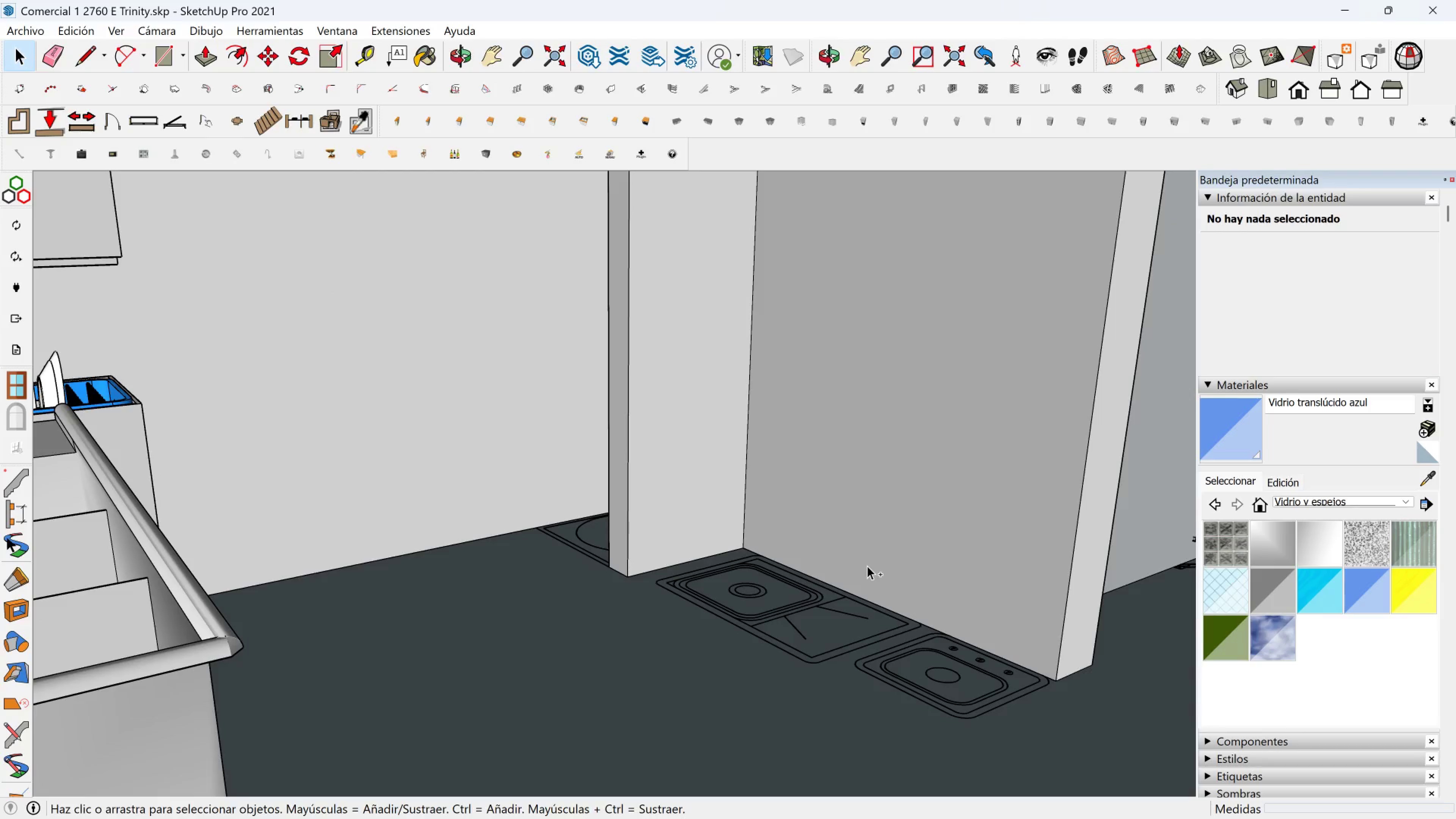 
key(Control+Z)
 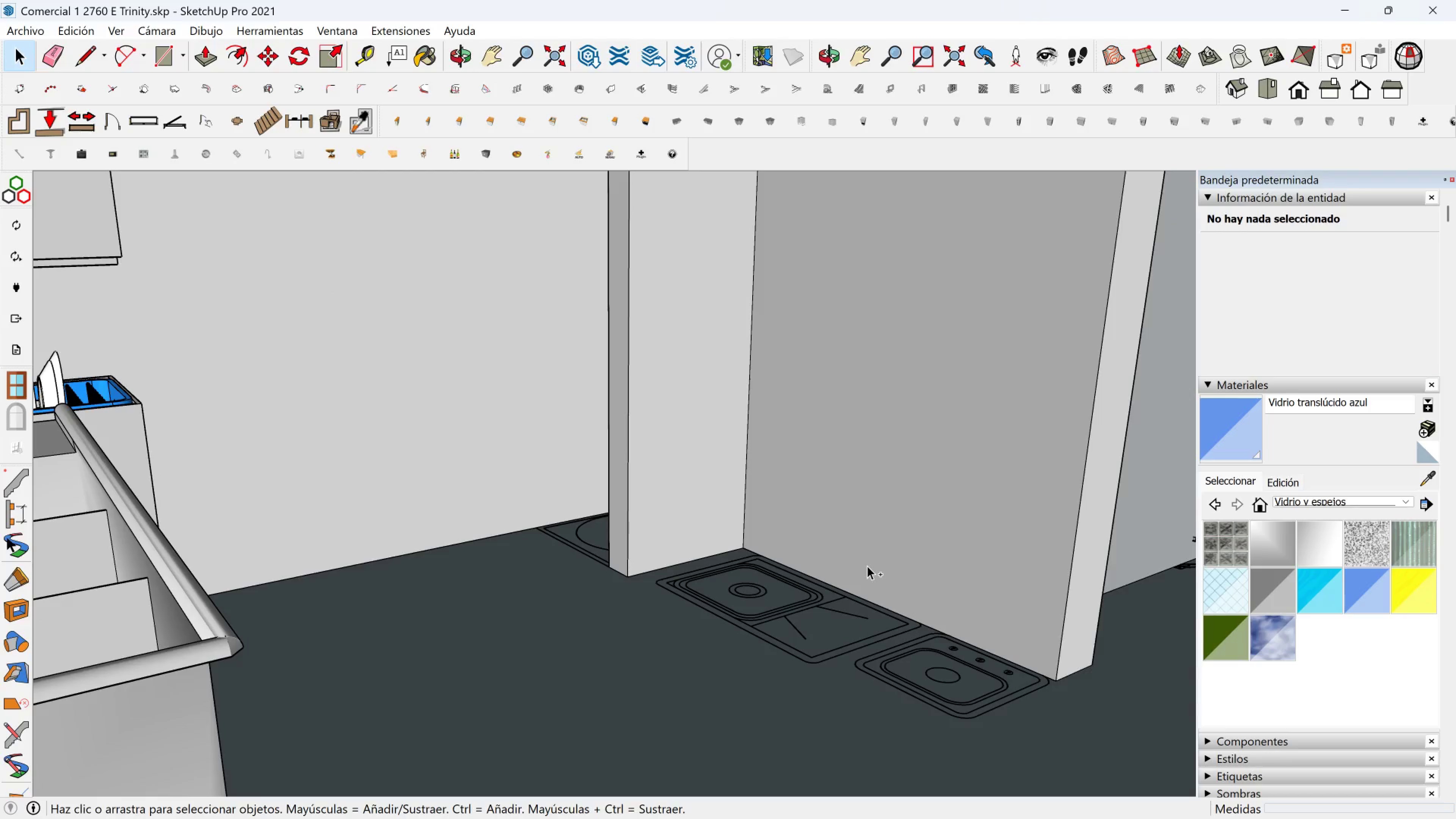 
key(Control+Z)
 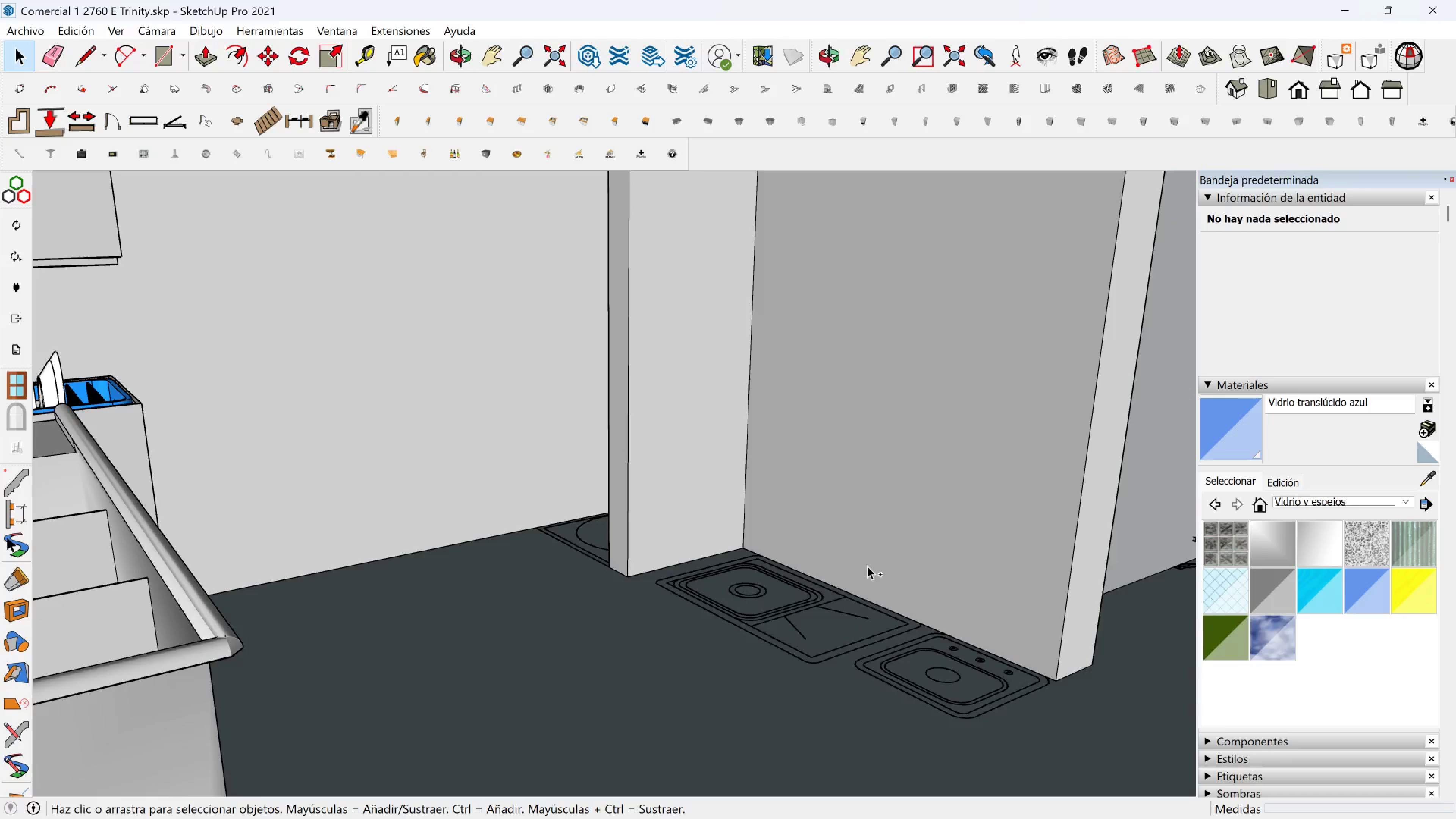 
key(Control+Z)
 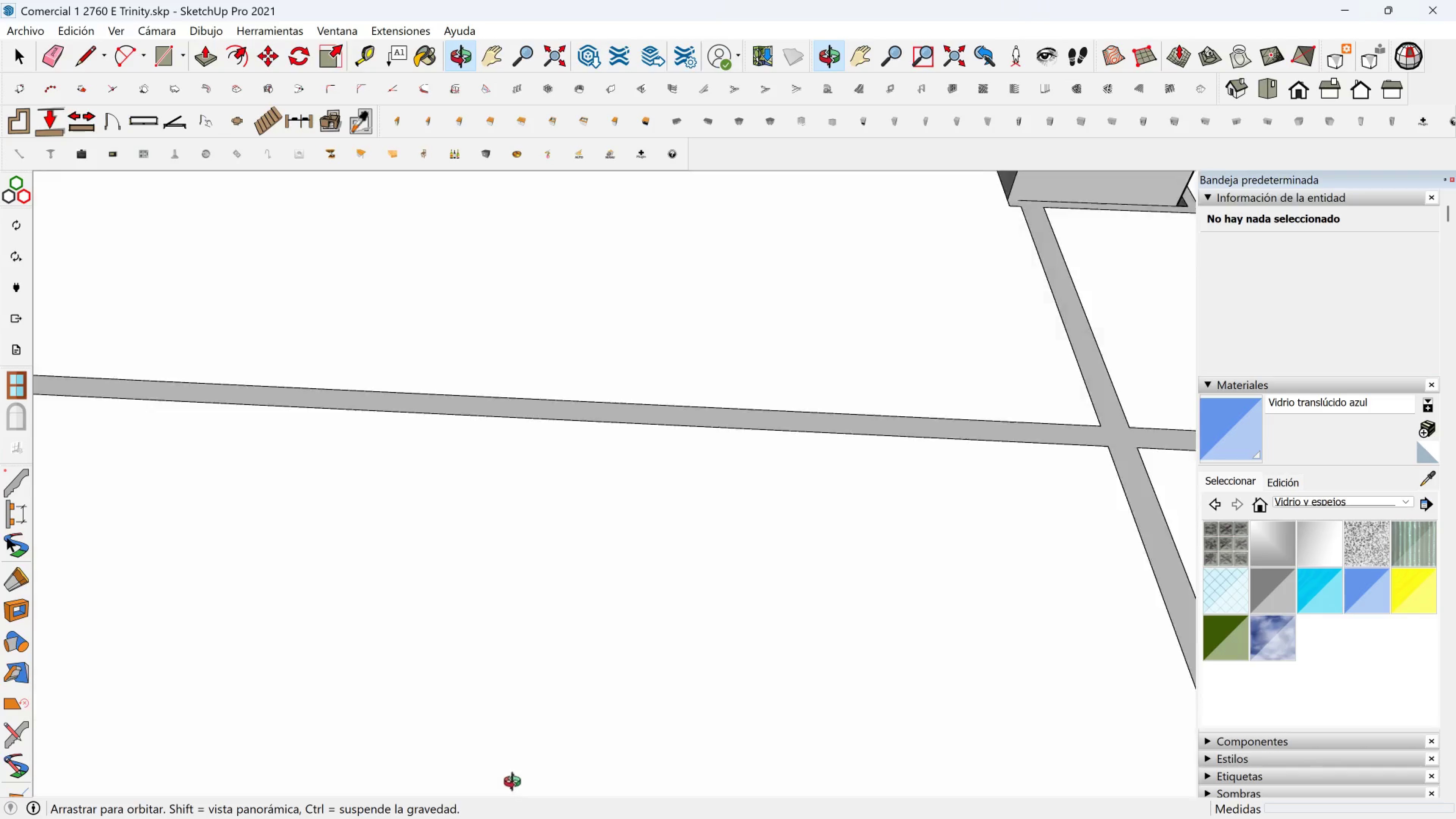 
scroll: coordinate [502, 609], scroll_direction: down, amount: 41.0
 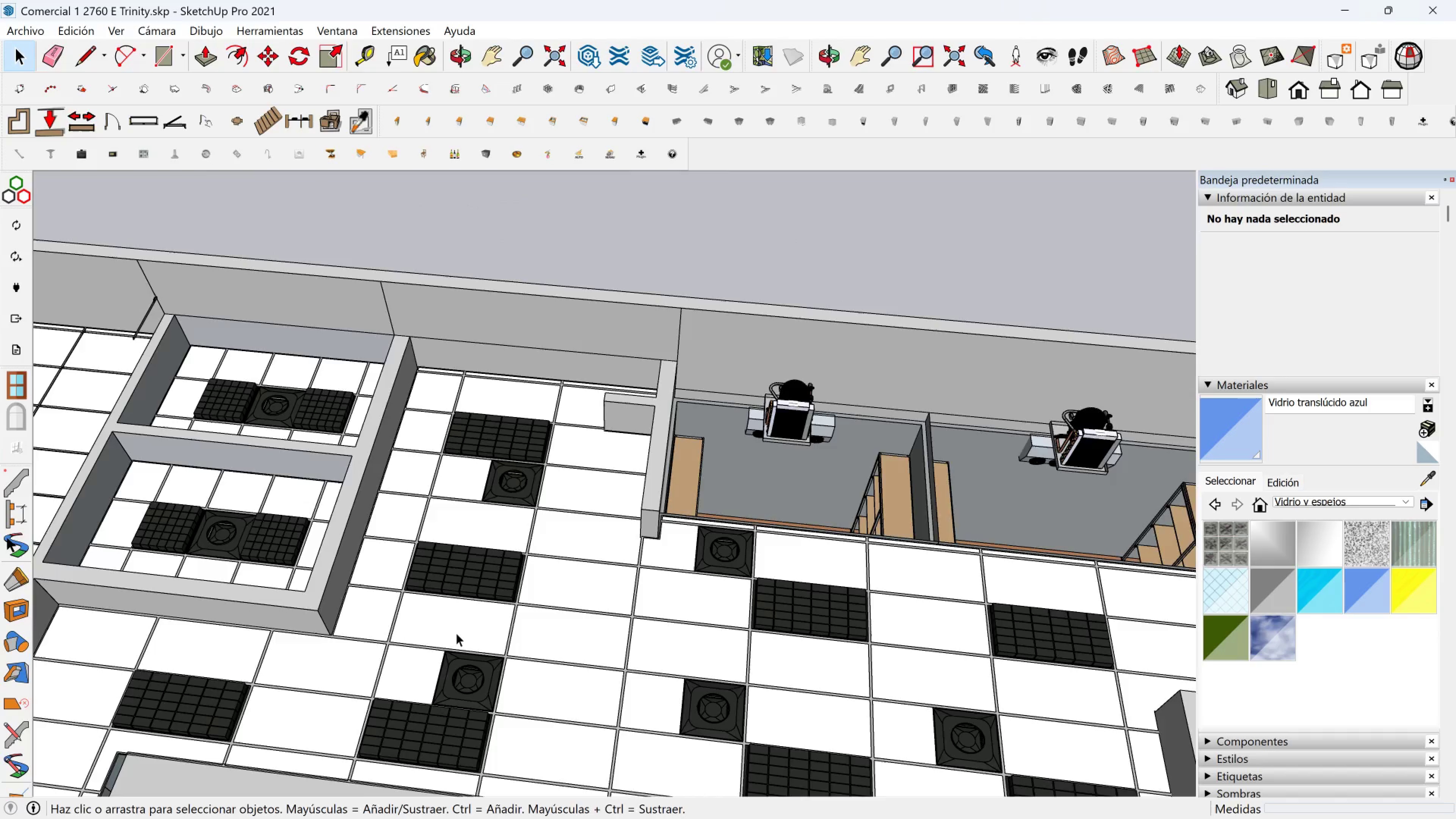 
hold_key(key=ShiftLeft, duration=0.48)
 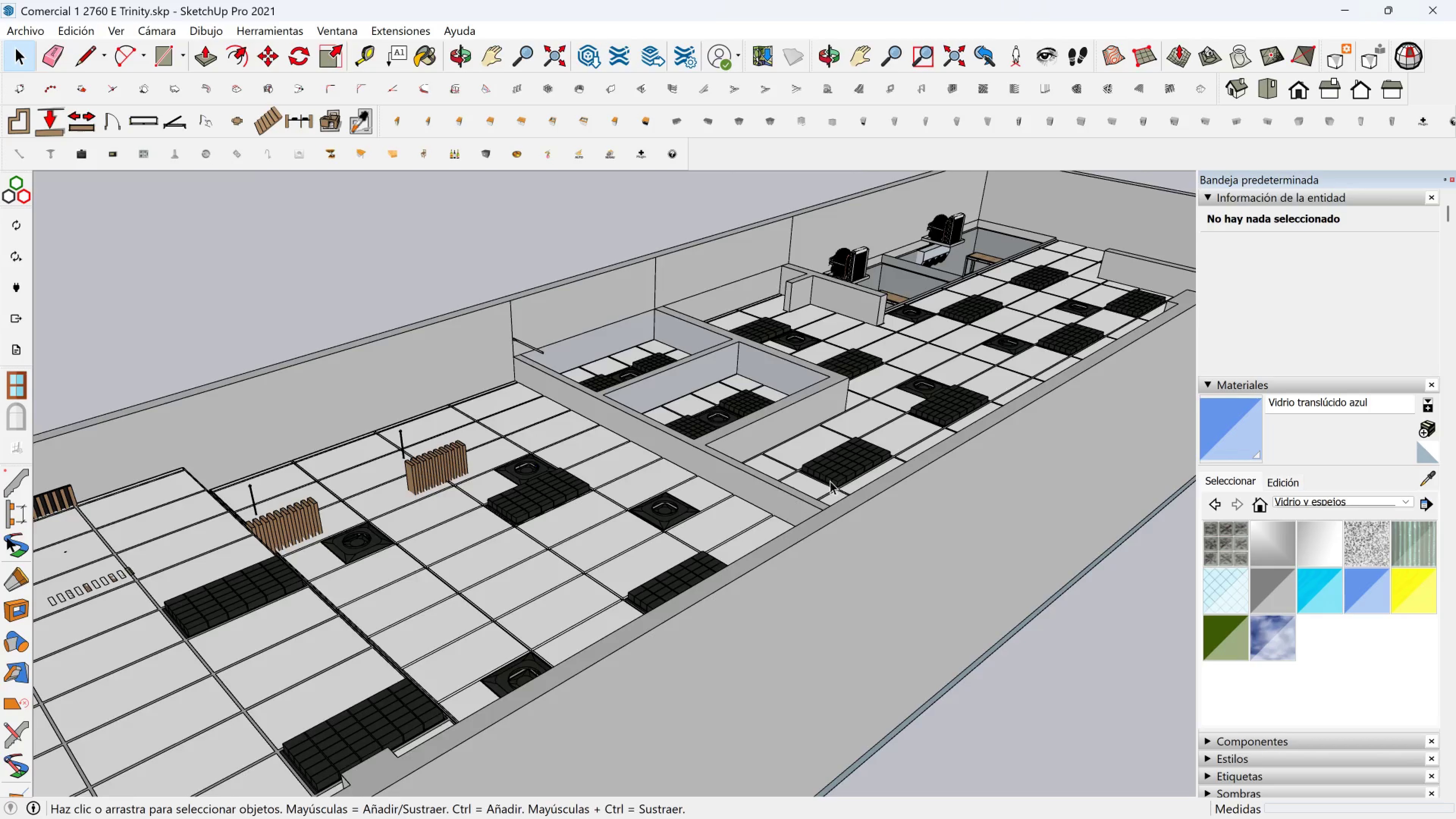 
scroll: coordinate [662, 527], scroll_direction: down, amount: 12.0
 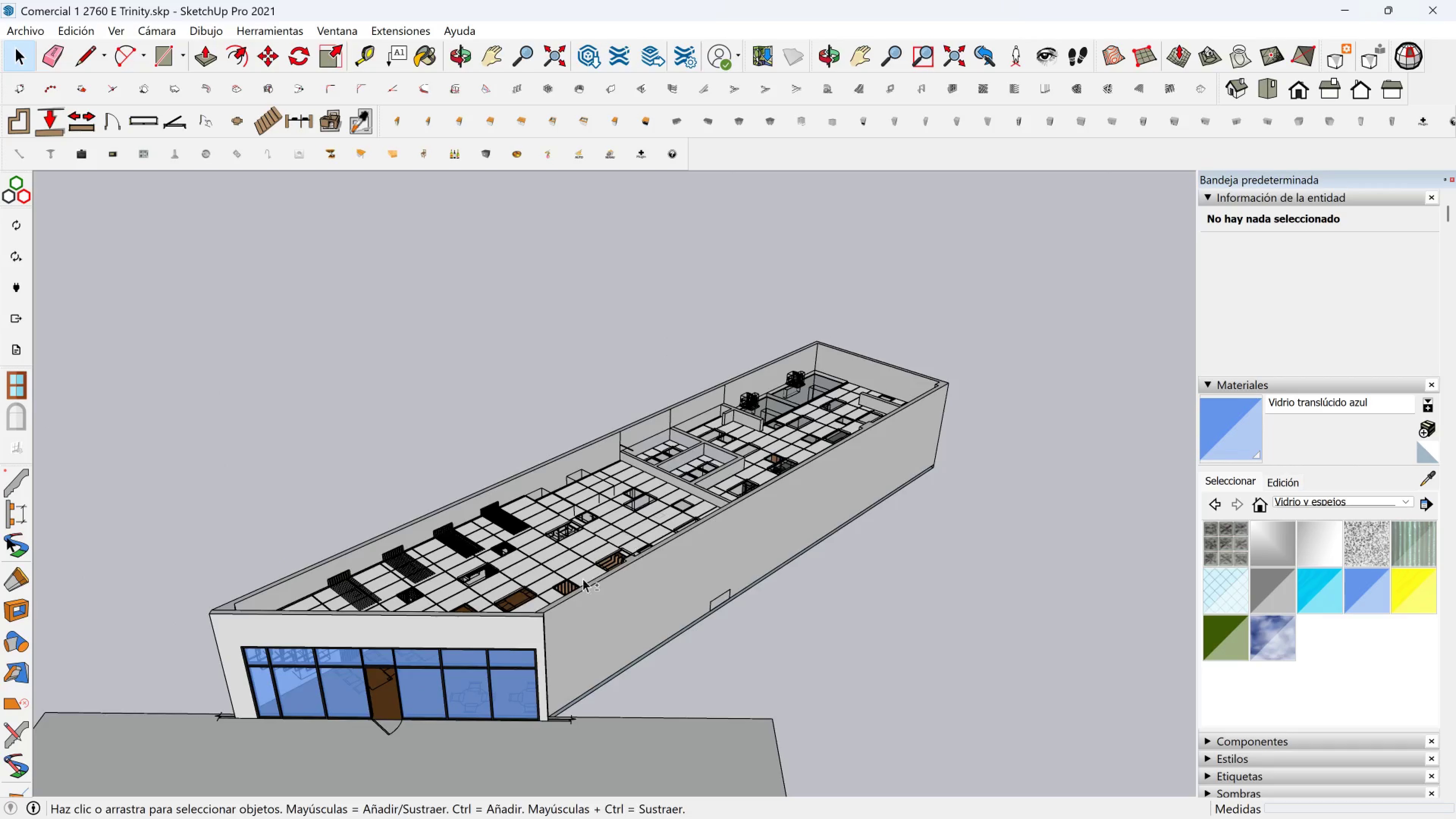 
hold_key(key=ShiftLeft, duration=0.38)
 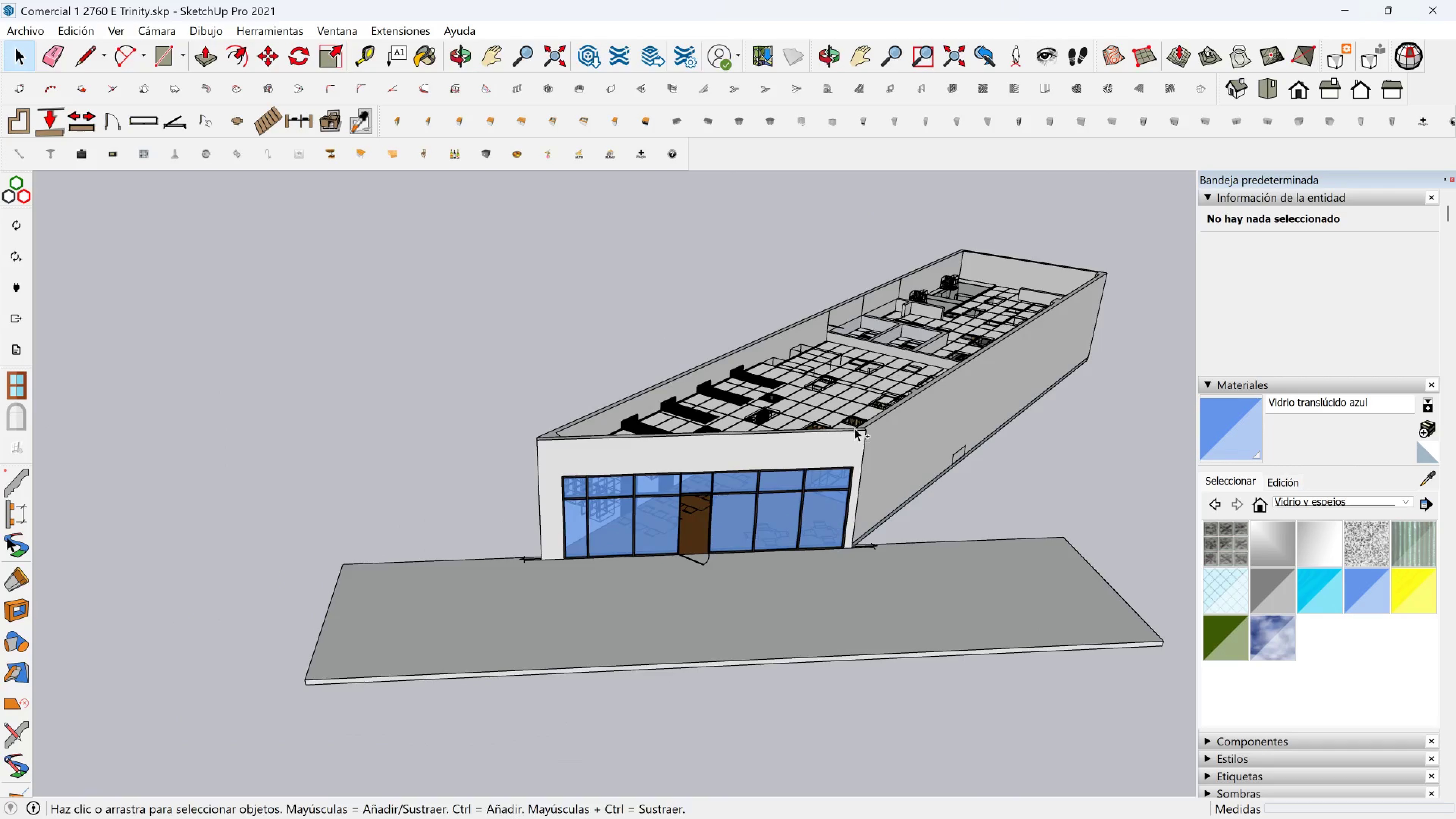 
key(Control+Z)
 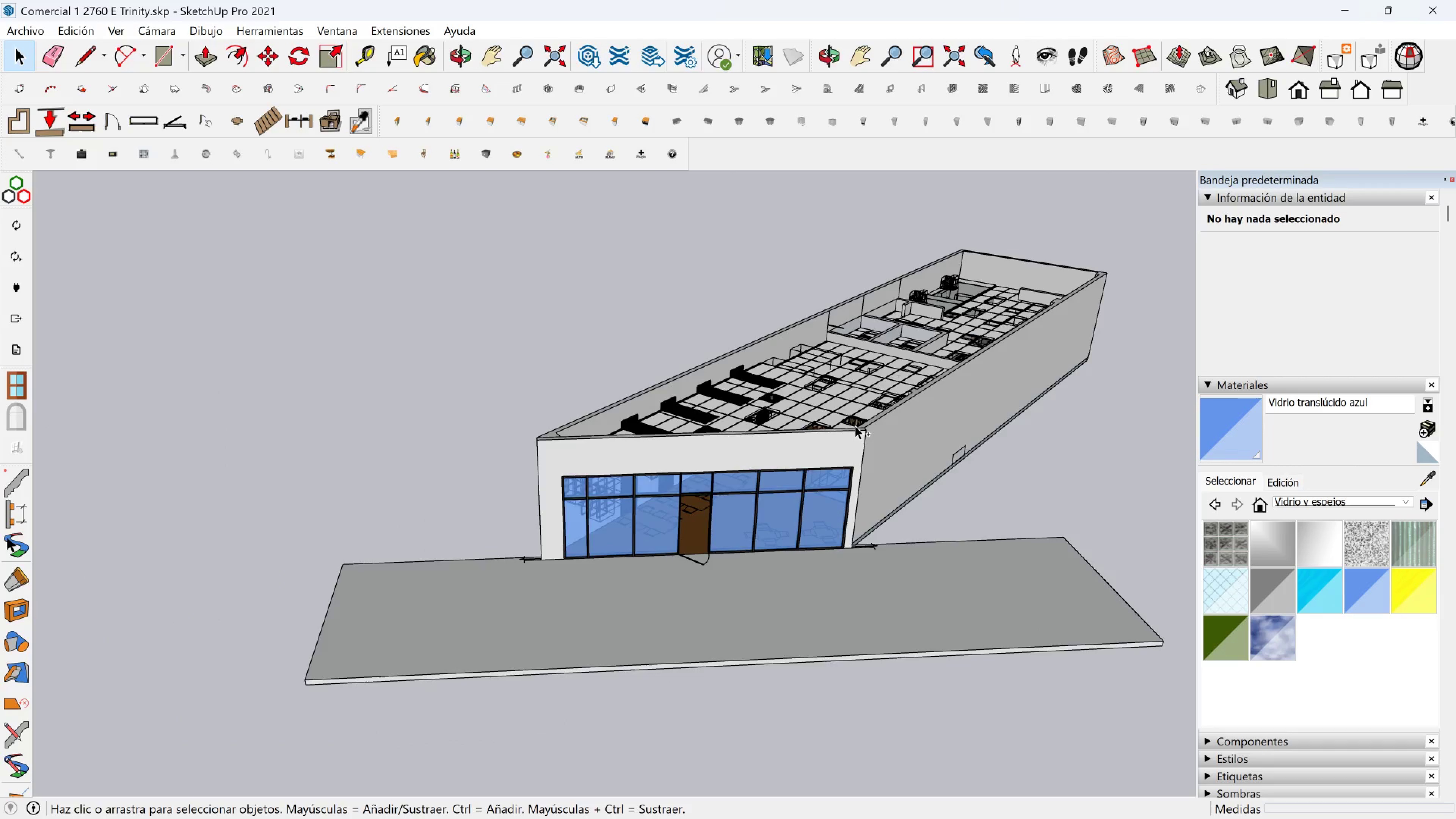 
key(Control+Z)
 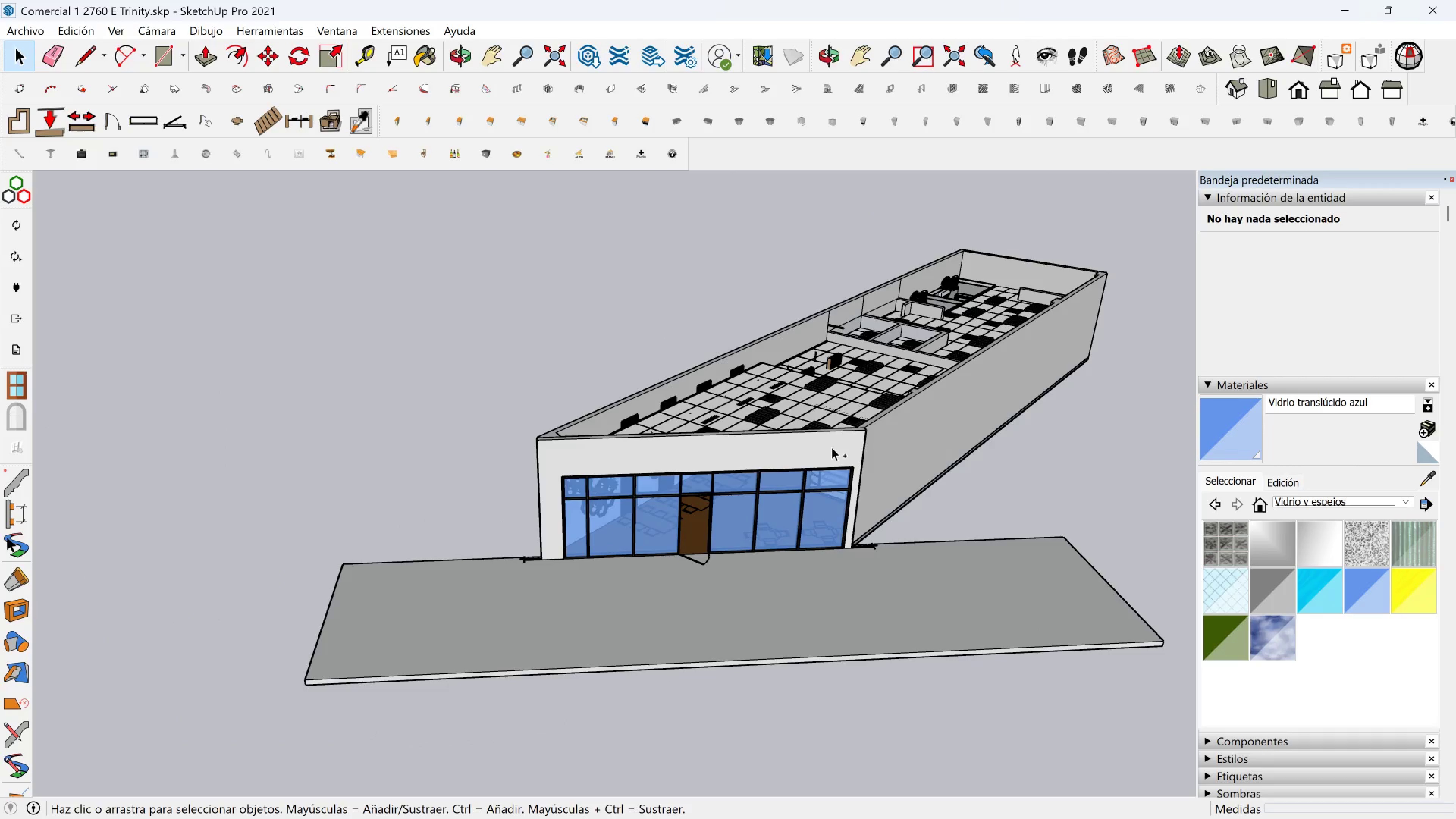 
key(Control+Z)
 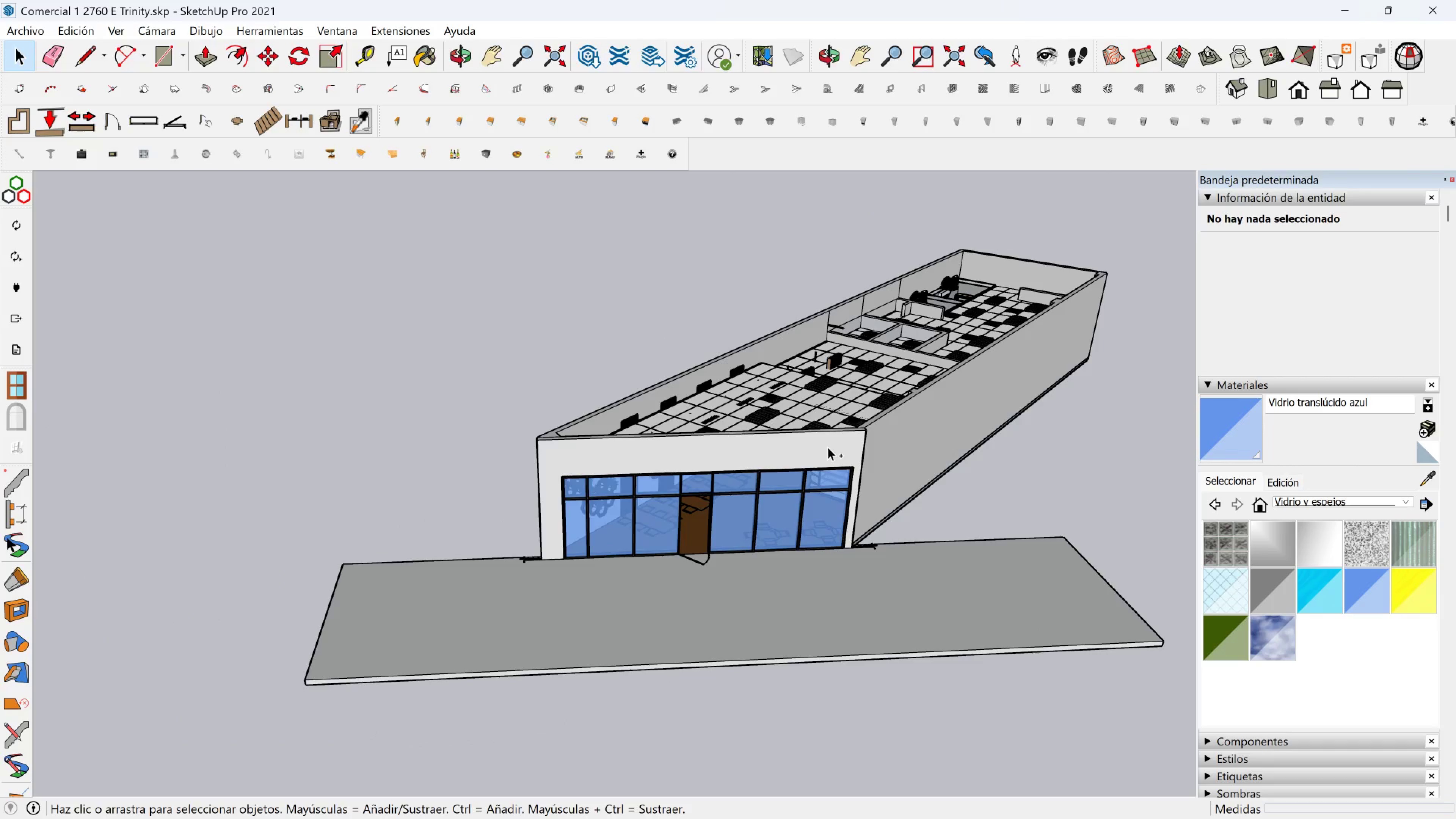 
key(Control+Z)
 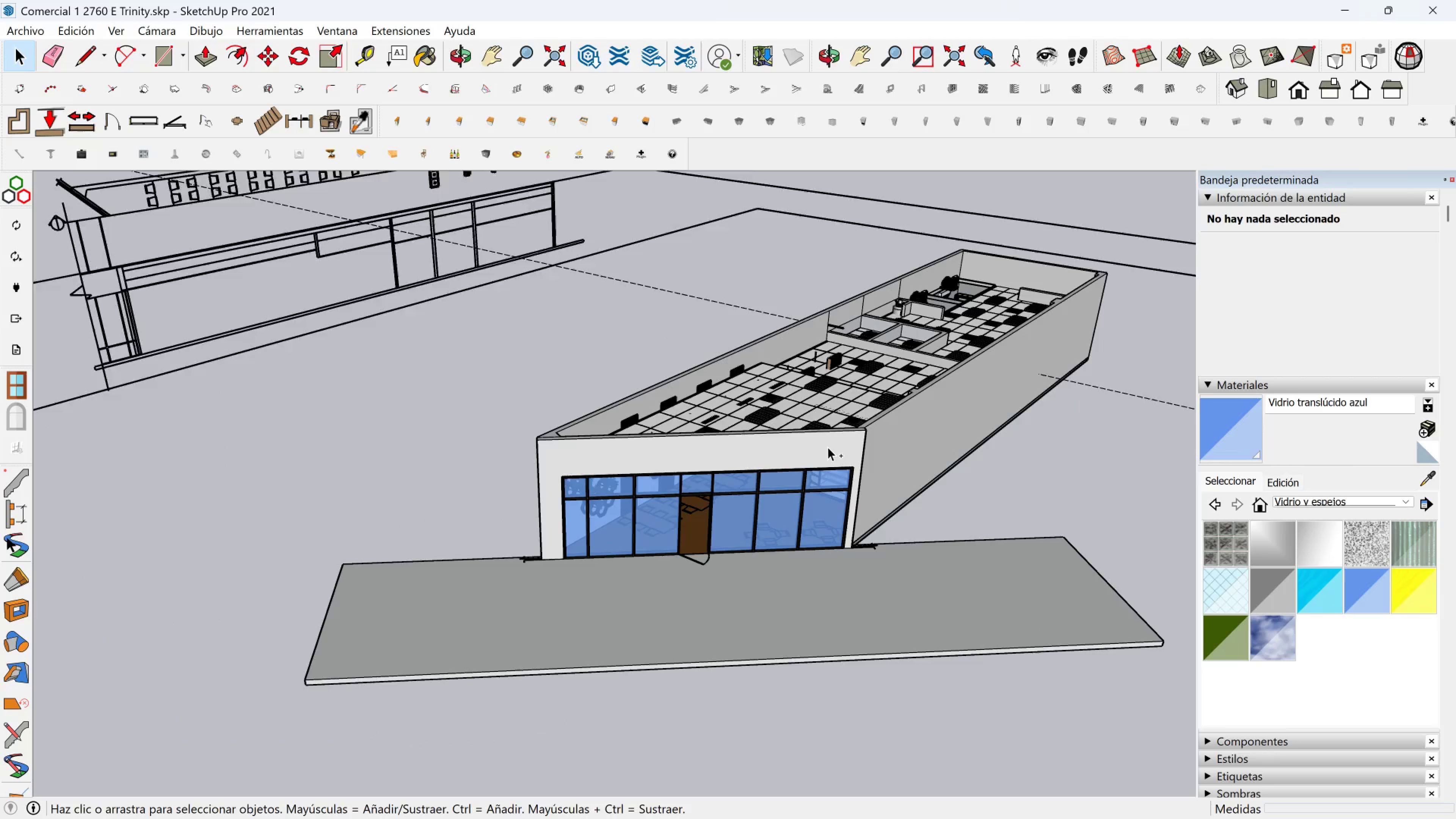 
key(Control+Z)
 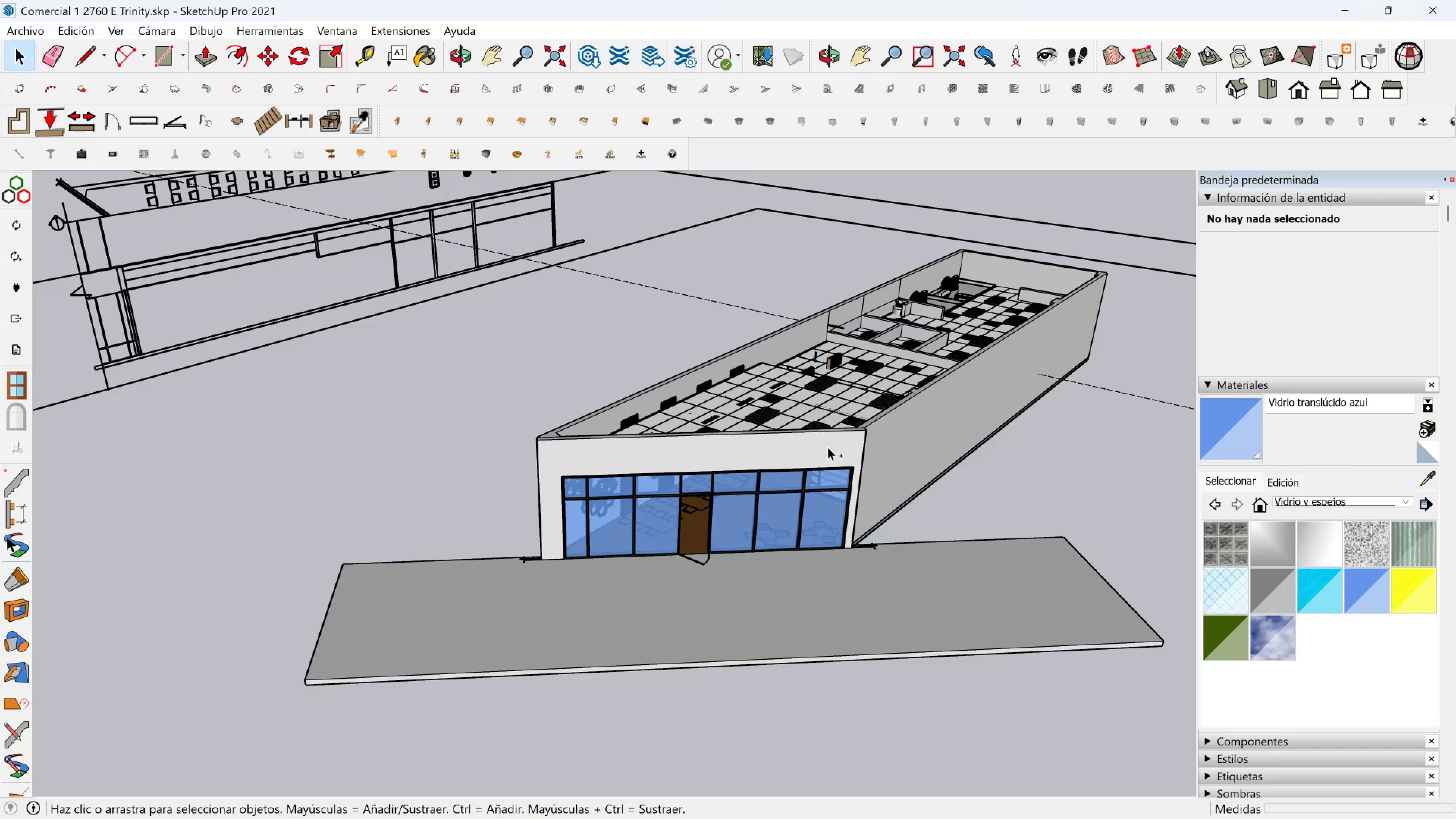 
key(Control+Z)
 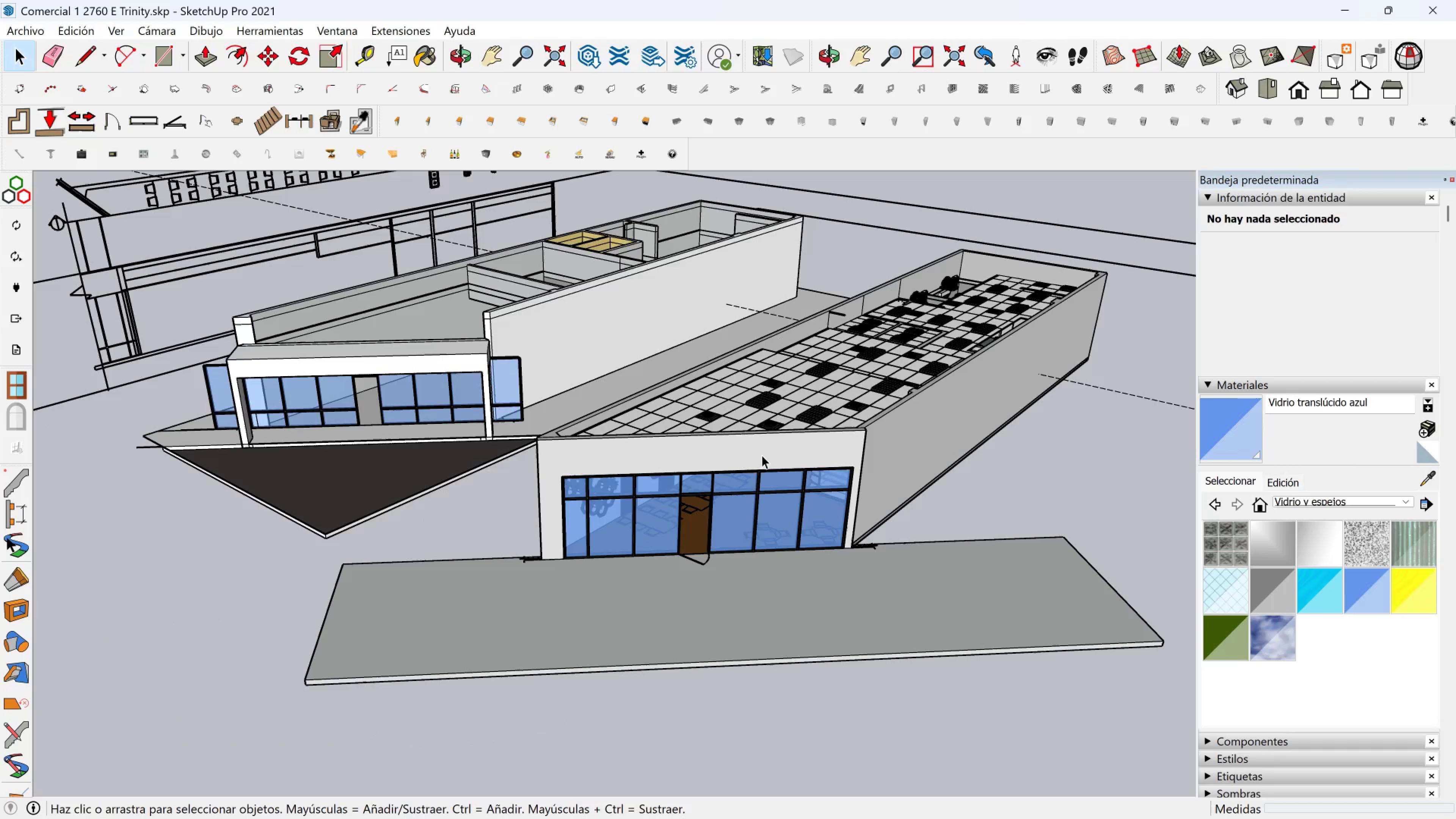 
scroll: coordinate [692, 477], scroll_direction: up, amount: 4.0
 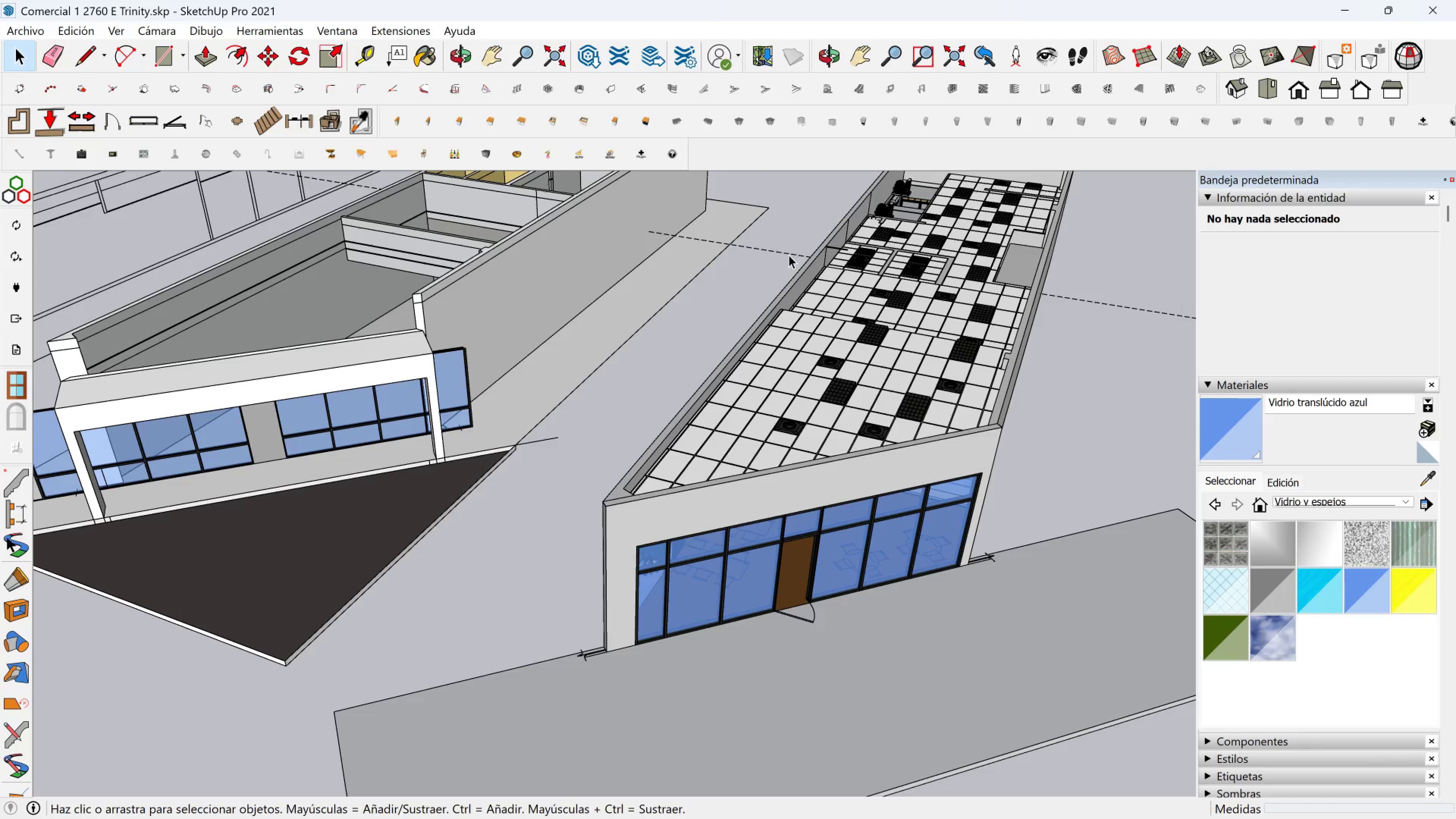 
left_click([780, 253])
 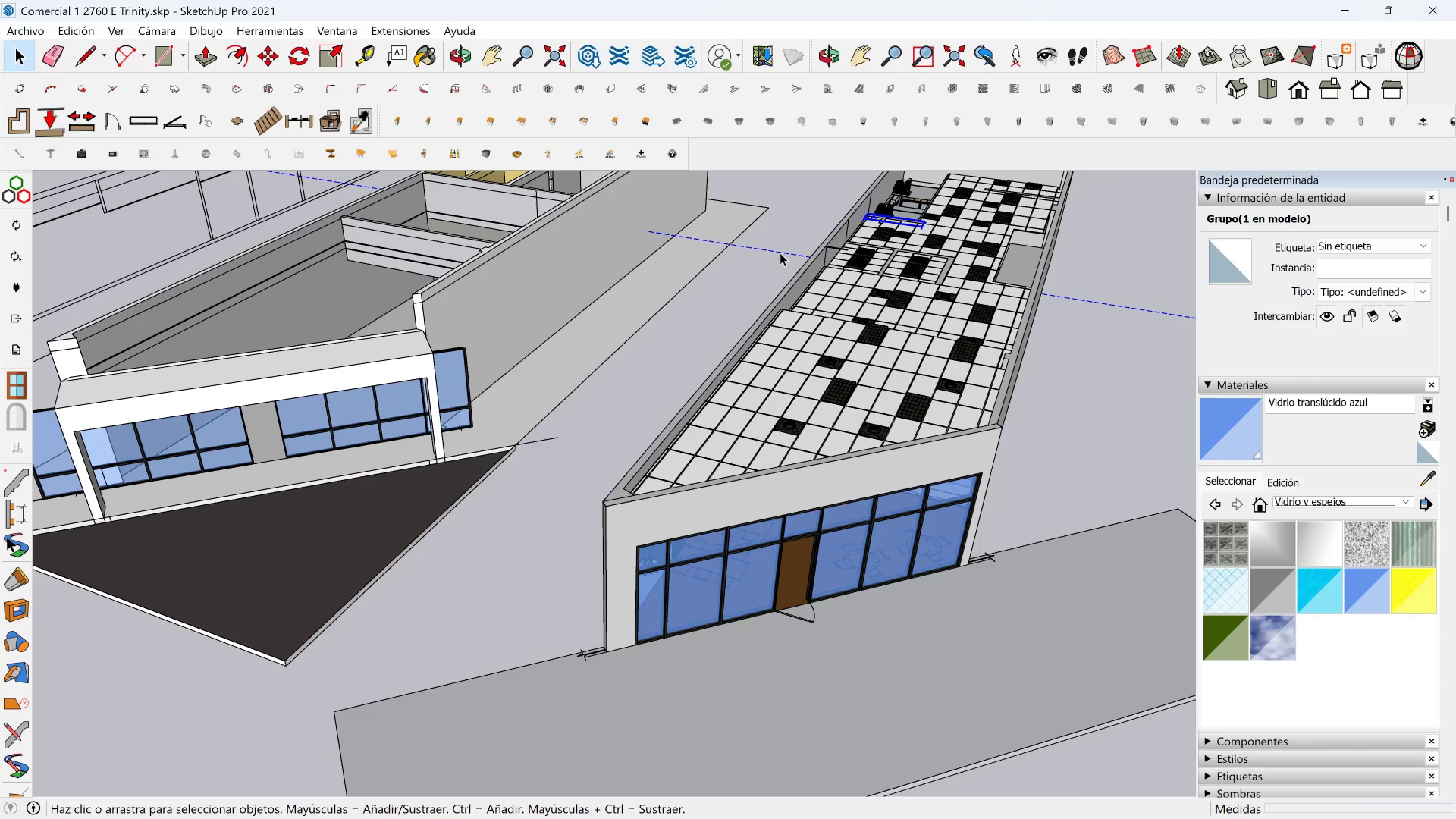 
double_click([780, 253])
 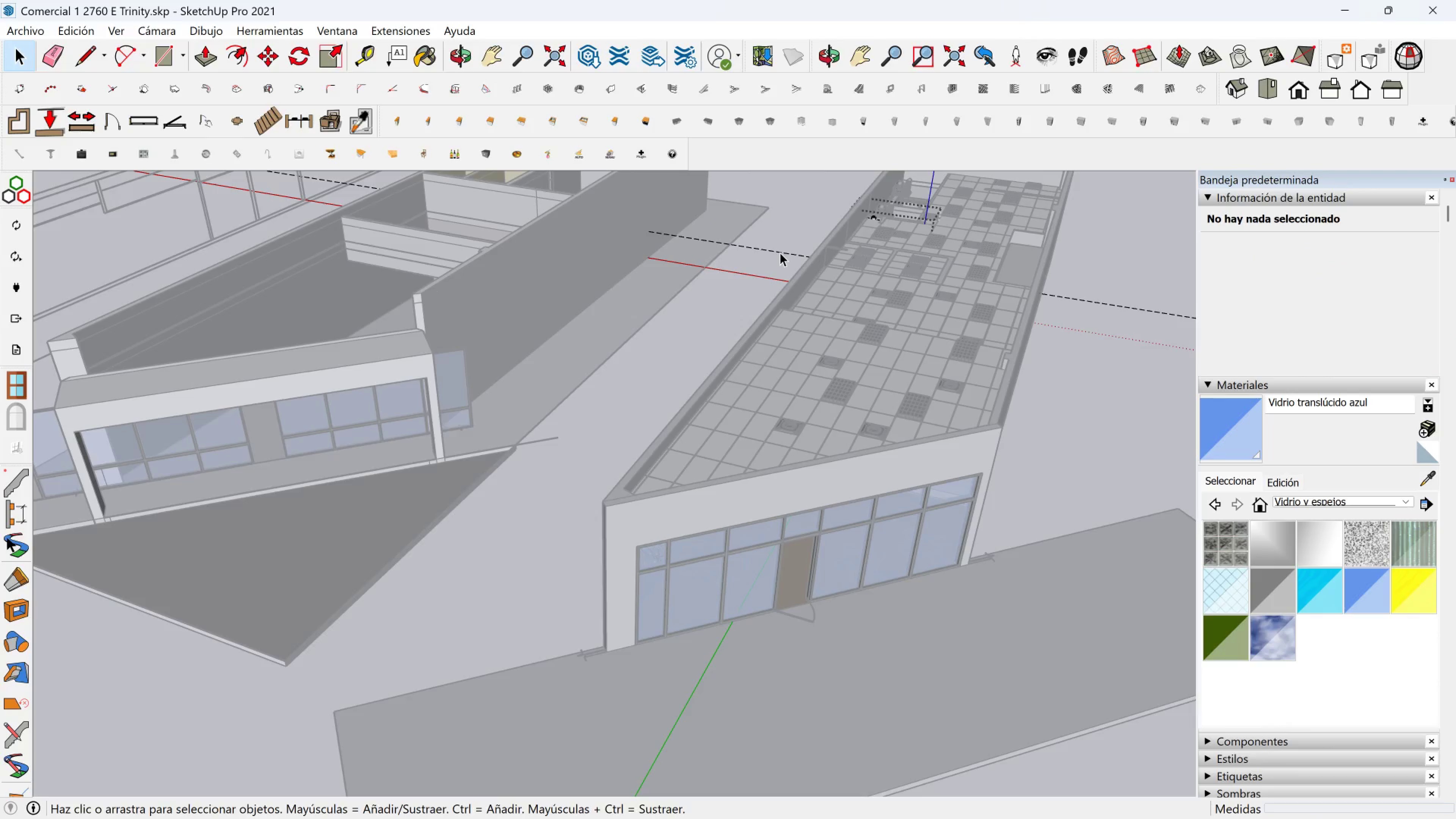 
left_click([780, 253])
 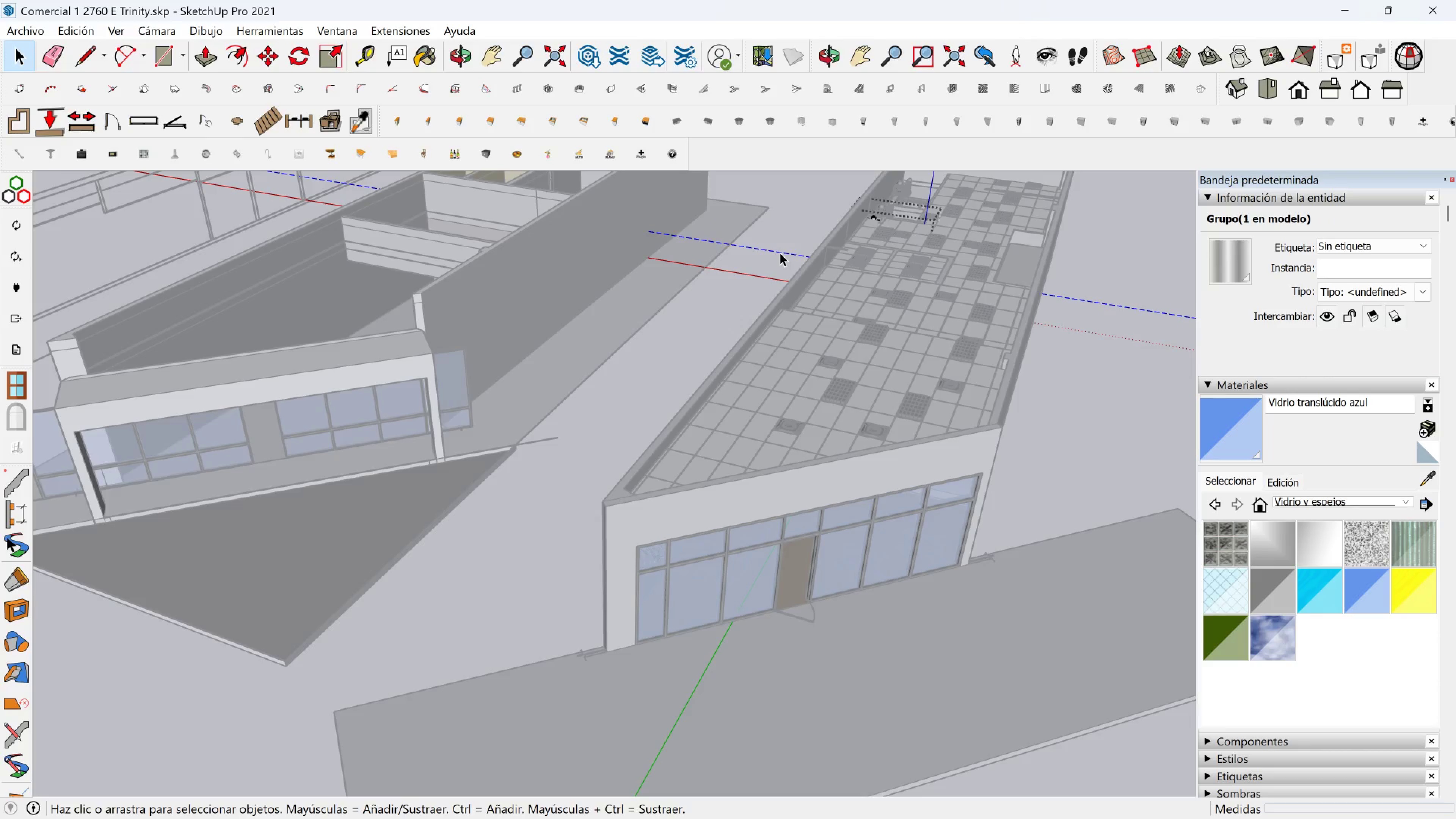 
key(Delete)
 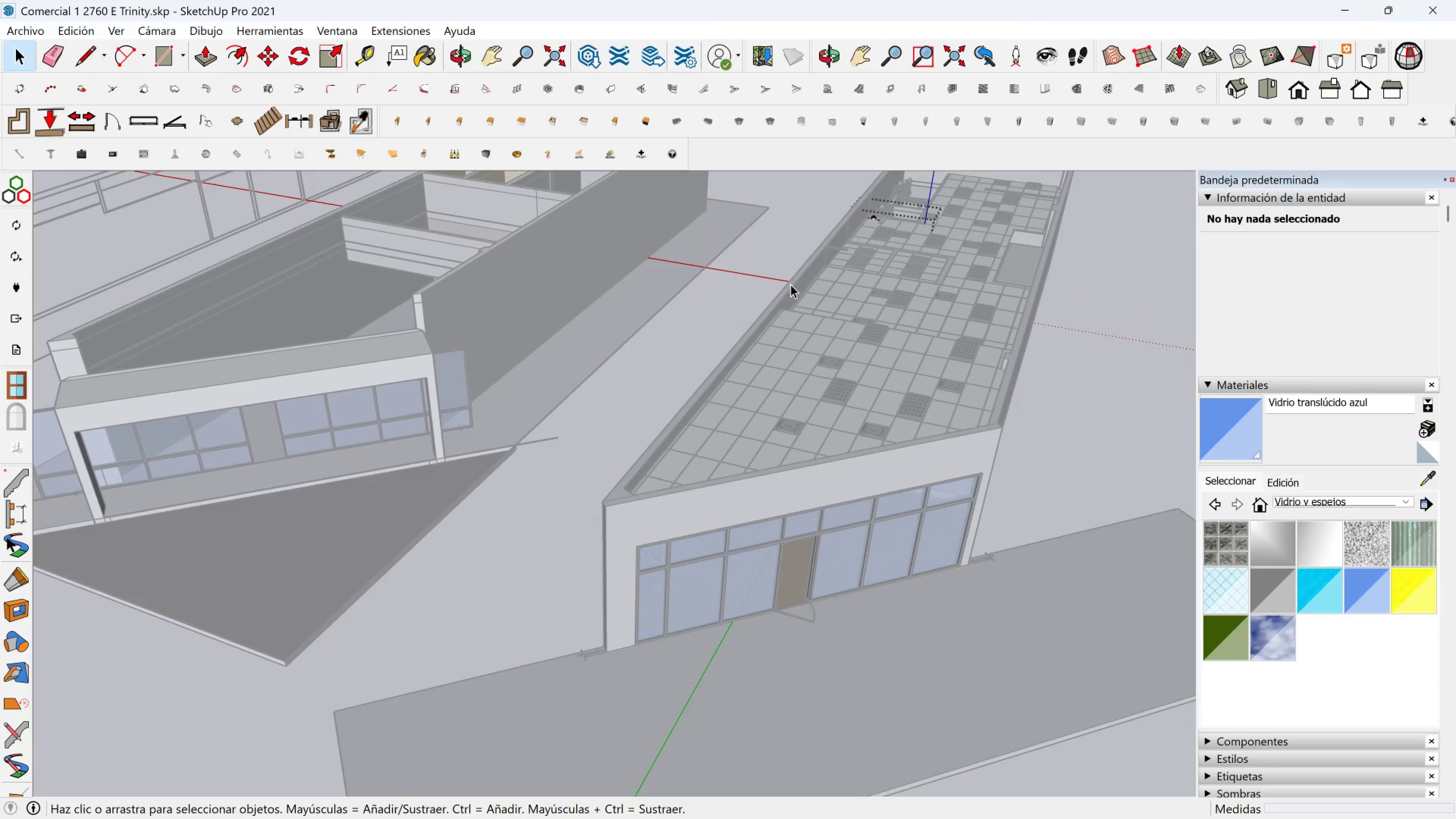 
hold_key(key=ShiftLeft, duration=0.57)
 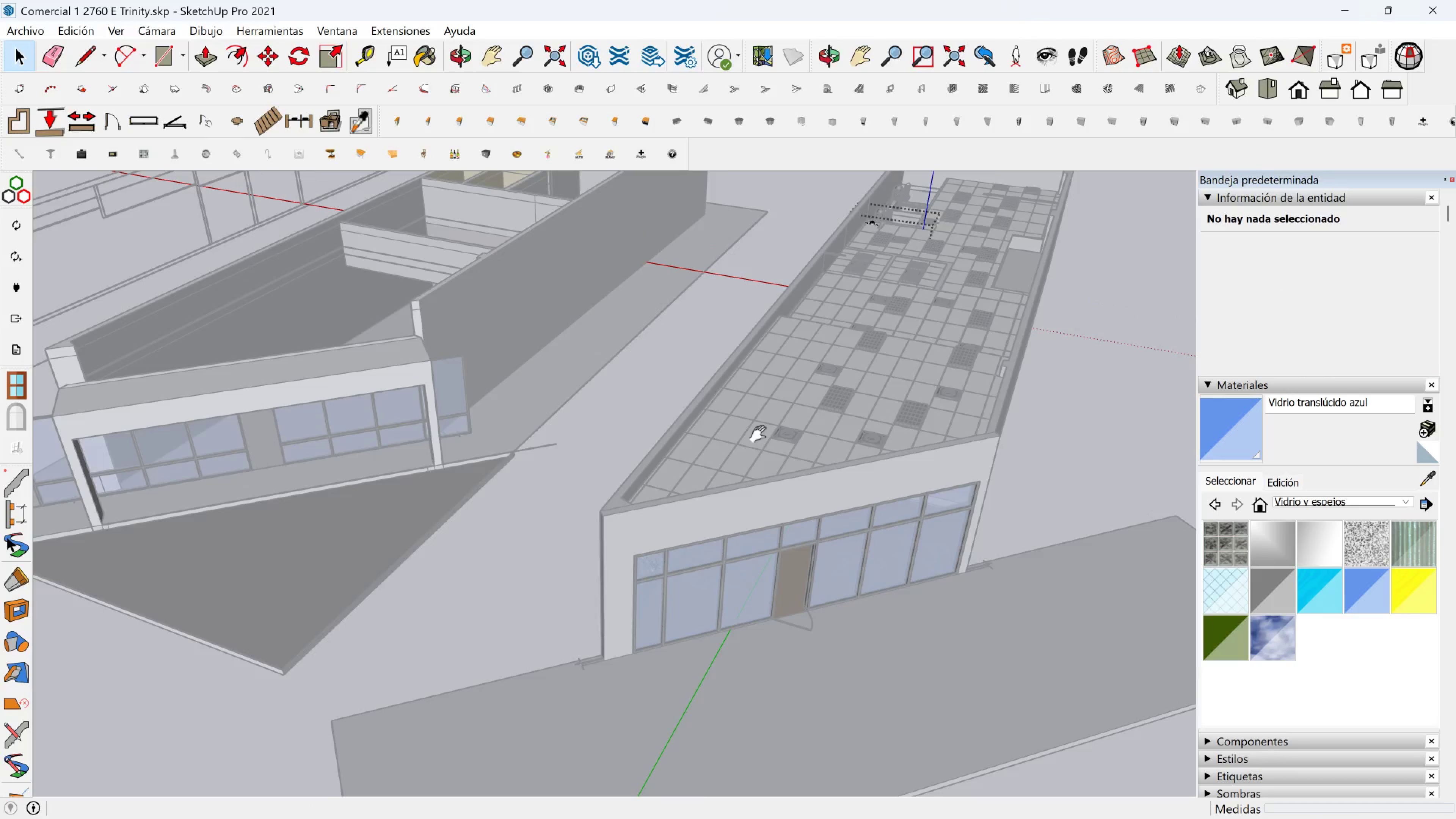 
key(Escape)
 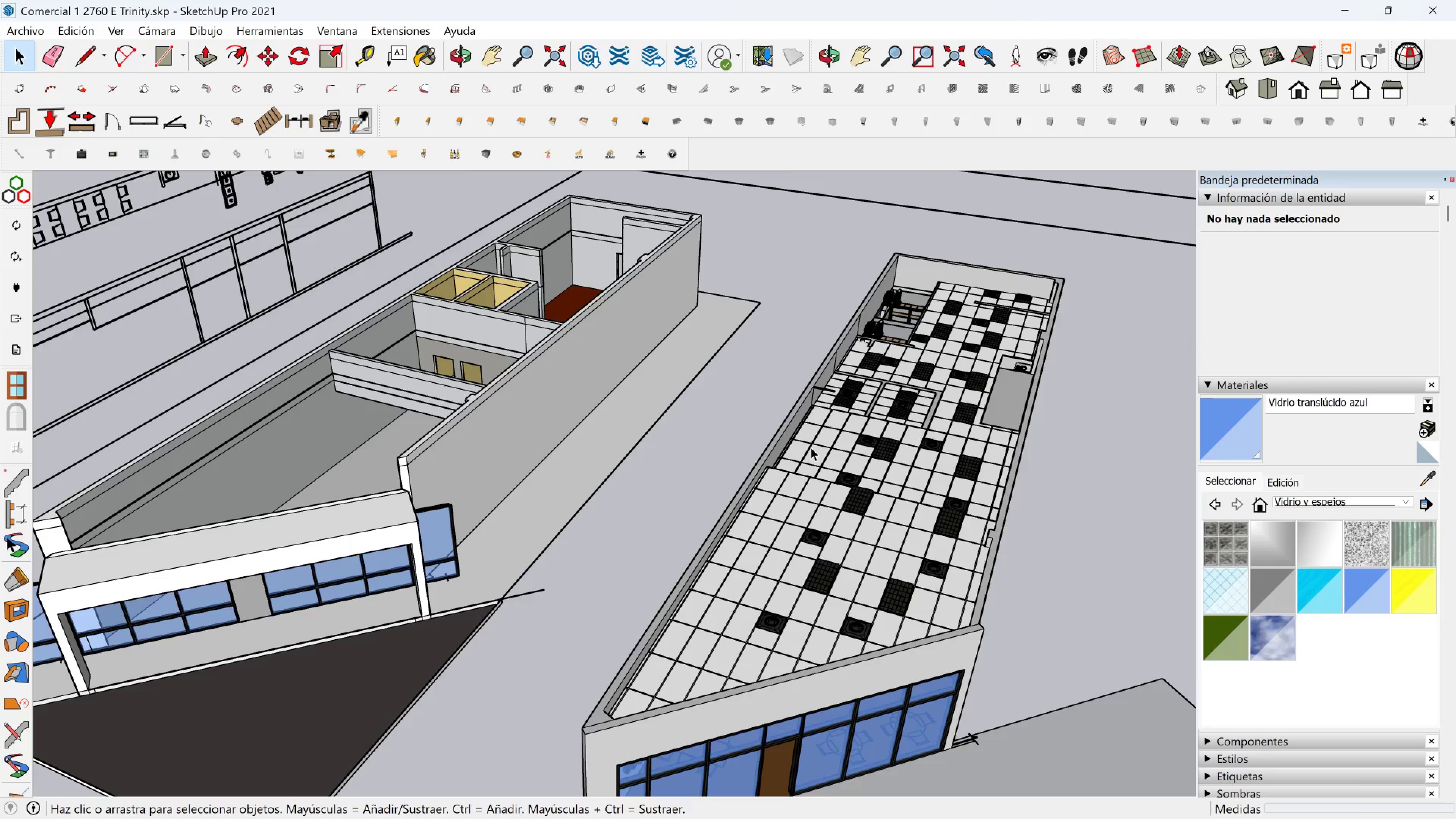 
scroll: coordinate [785, 490], scroll_direction: down, amount: 15.0
 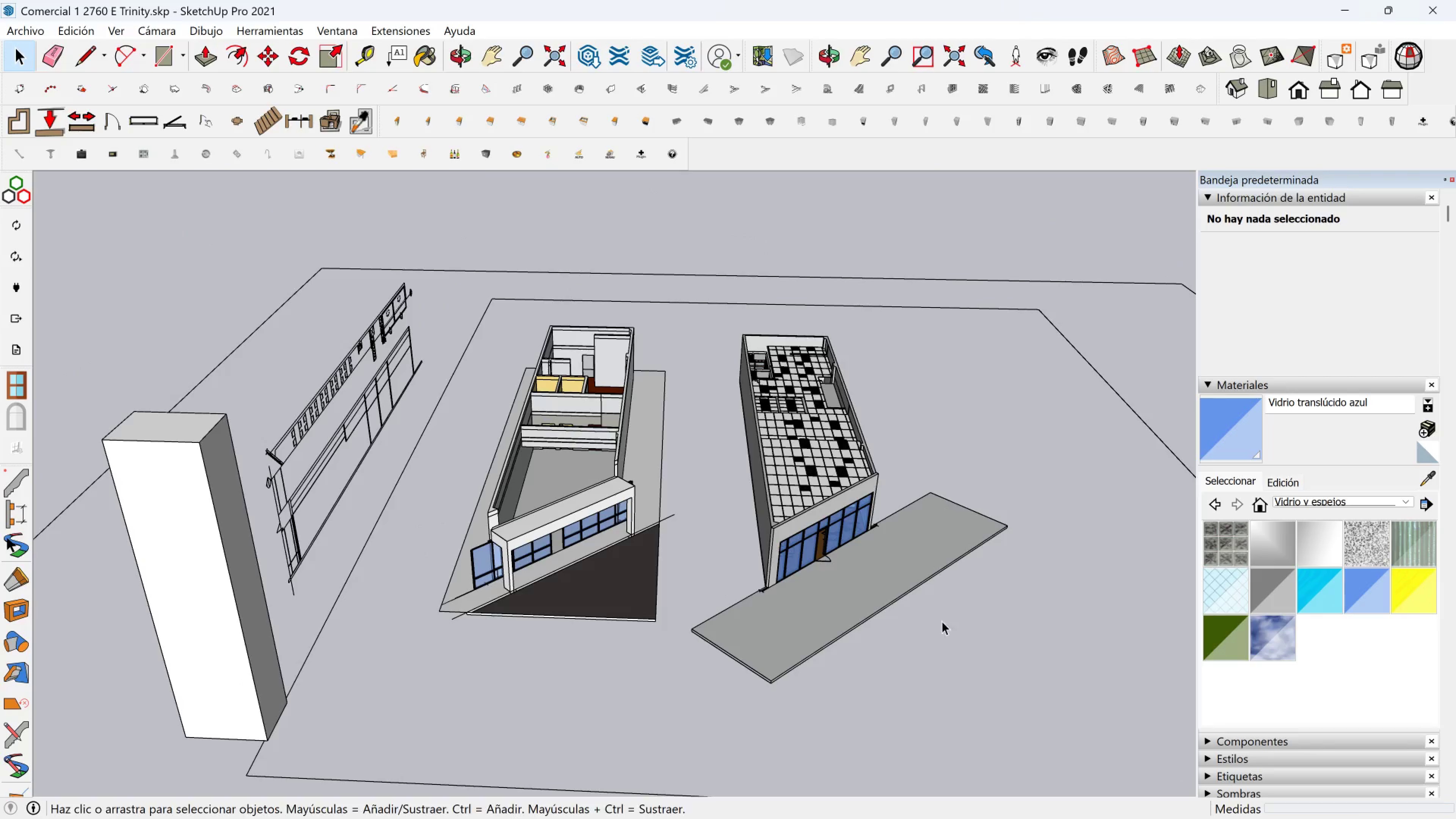 
left_click_drag(start_coordinate=[968, 651], to_coordinate=[737, 299])
 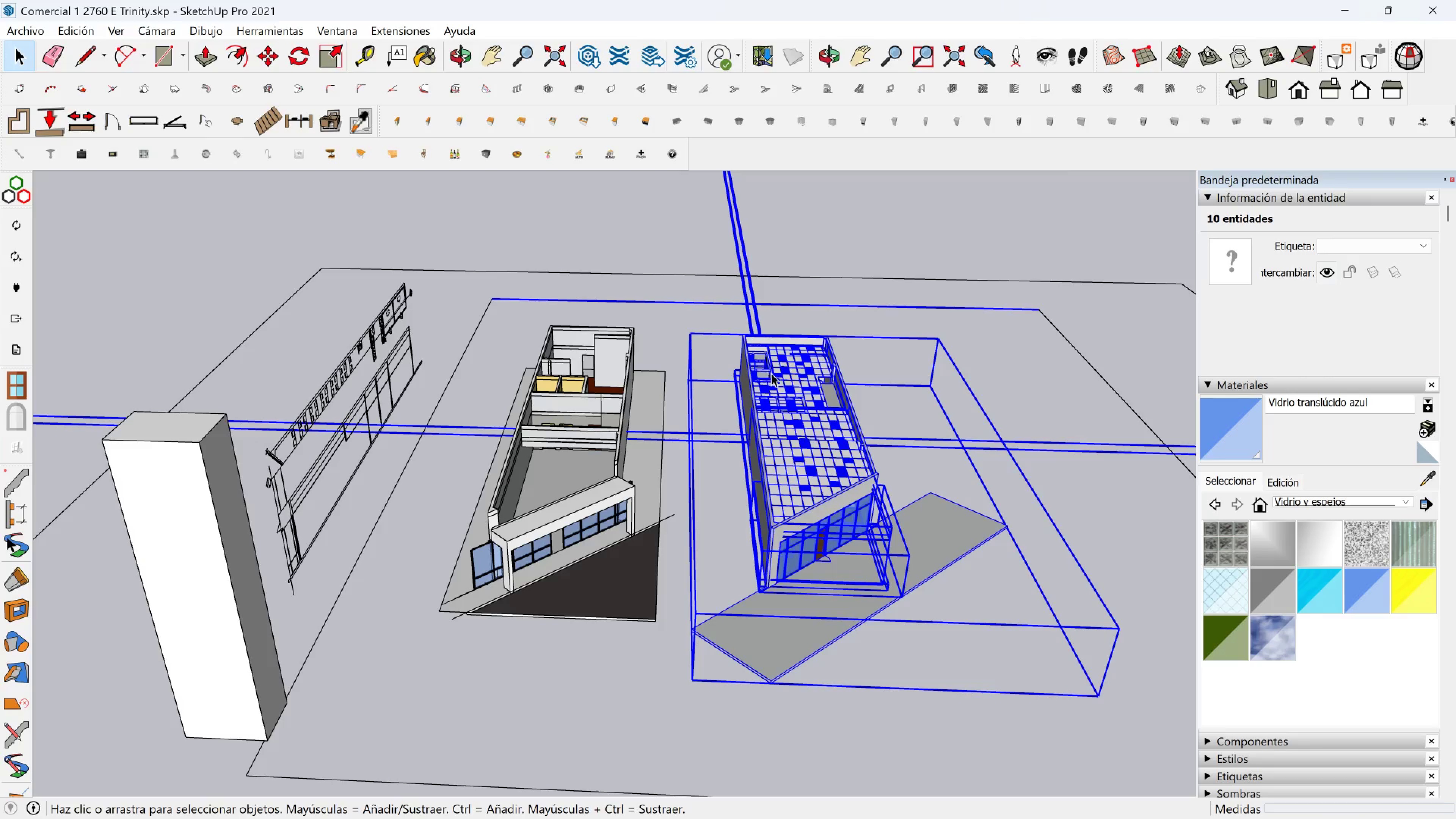 
scroll: coordinate [783, 348], scroll_direction: up, amount: 13.0
 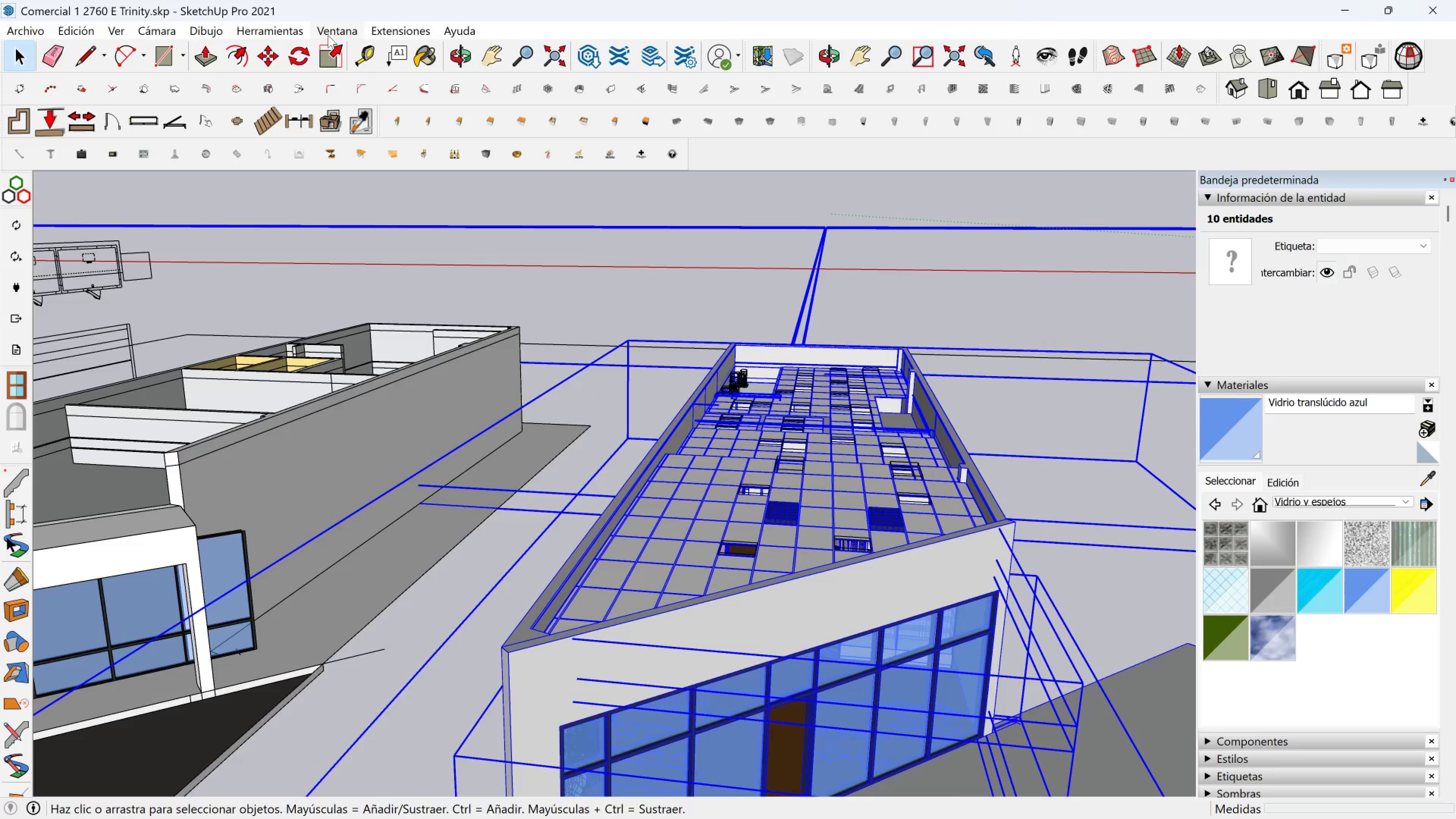 
wait(5.29)
 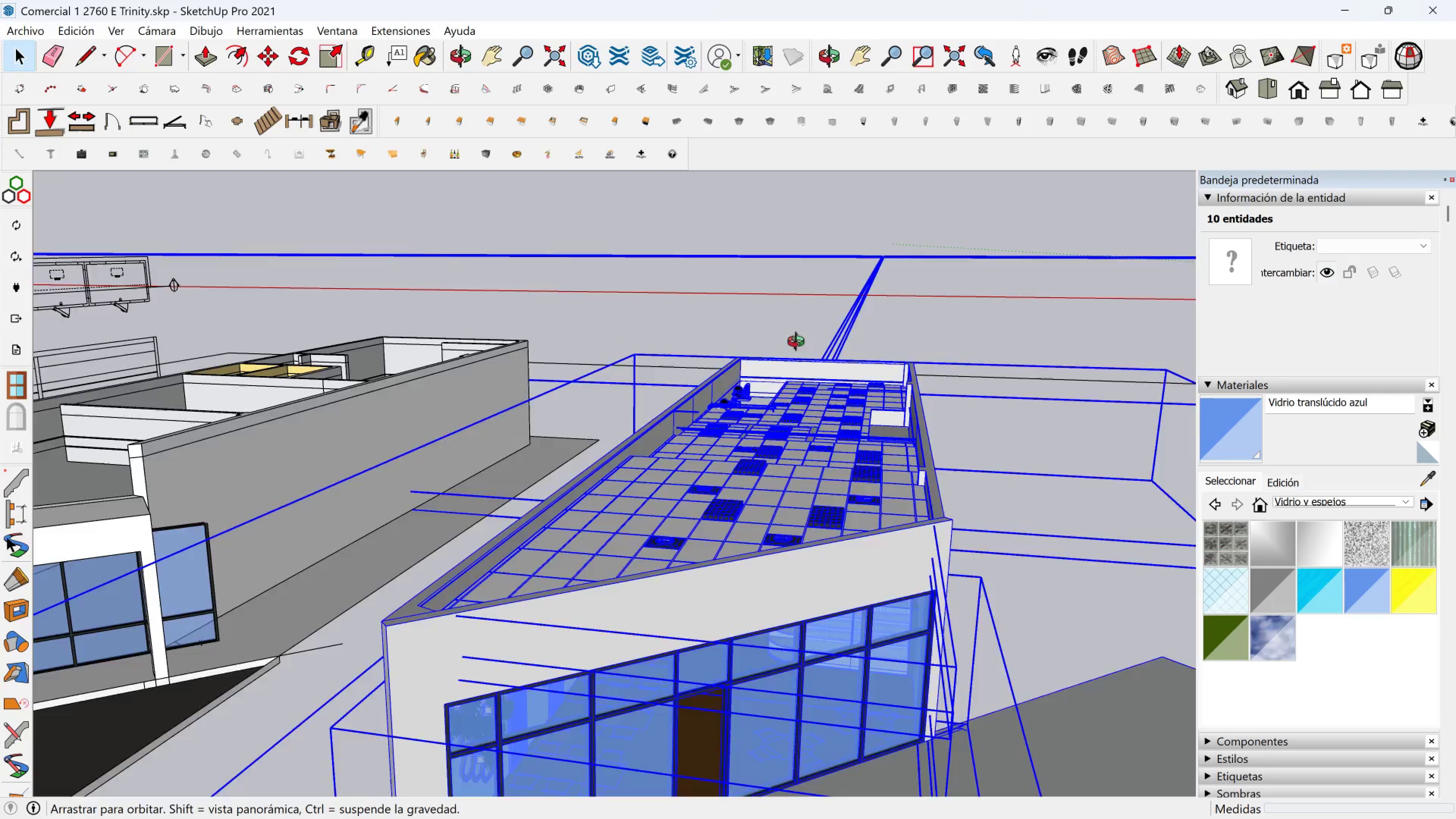 
left_click([268, 22])
 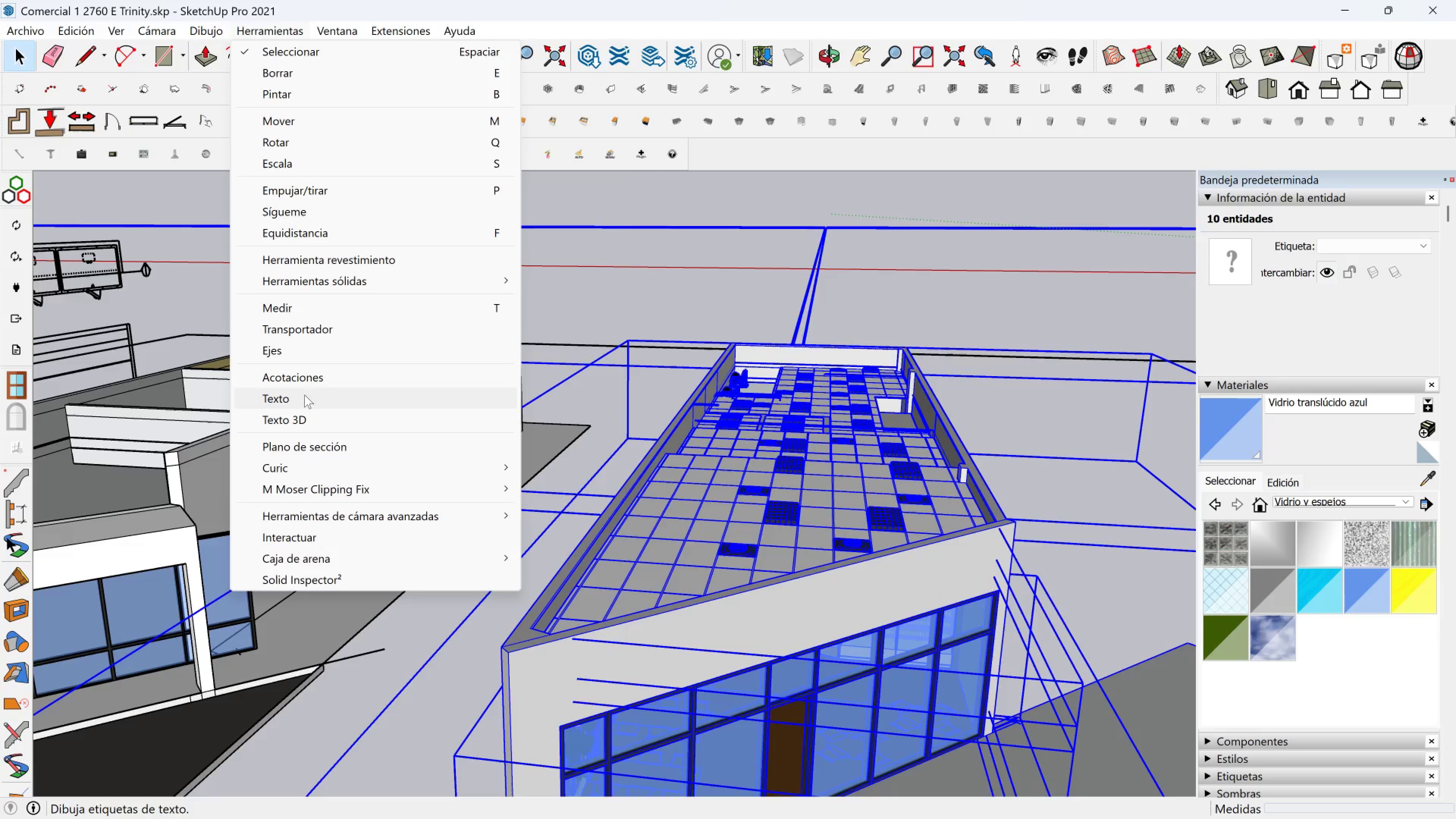 
left_click([312, 442])
 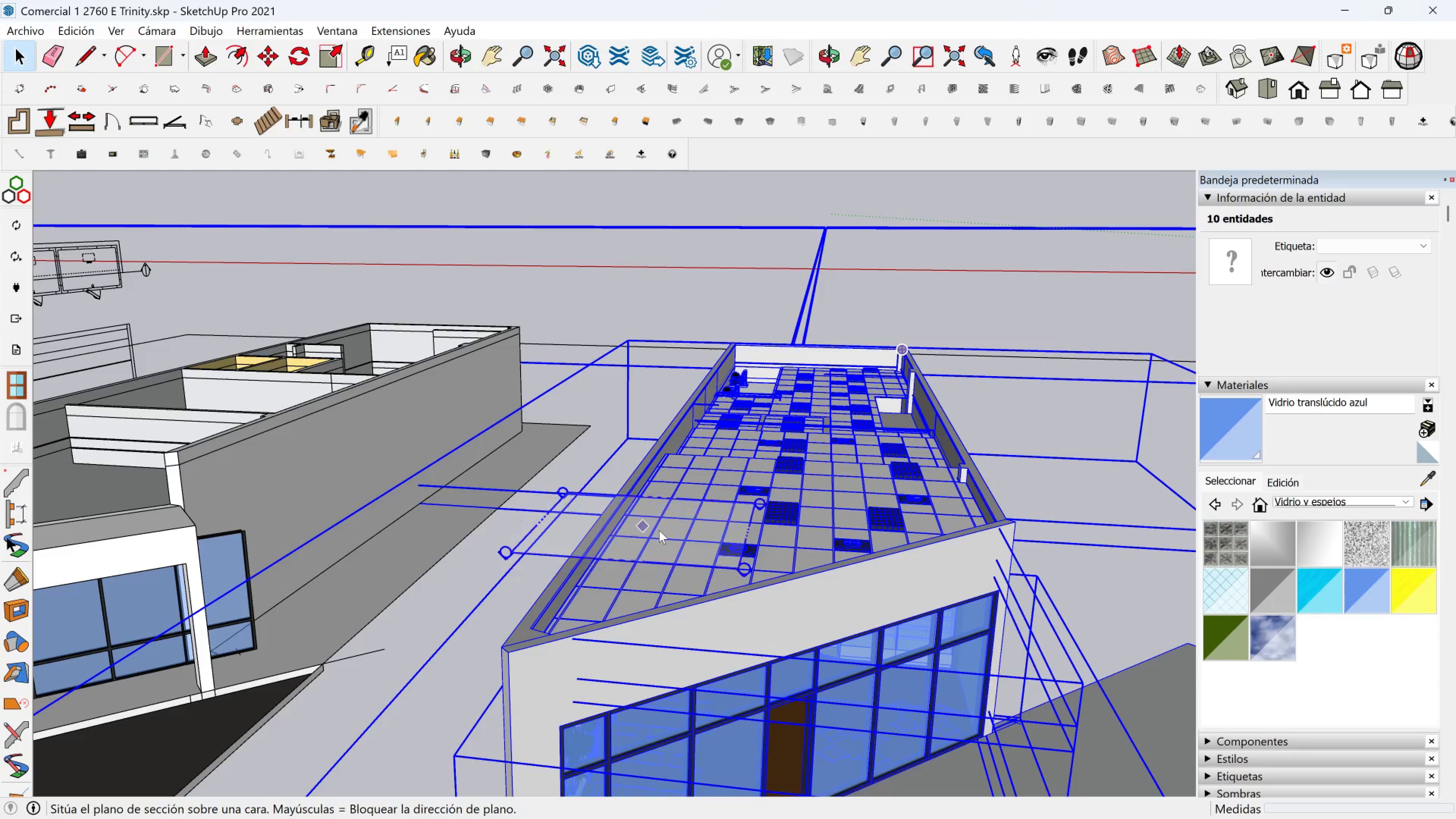 
left_click([662, 530])
 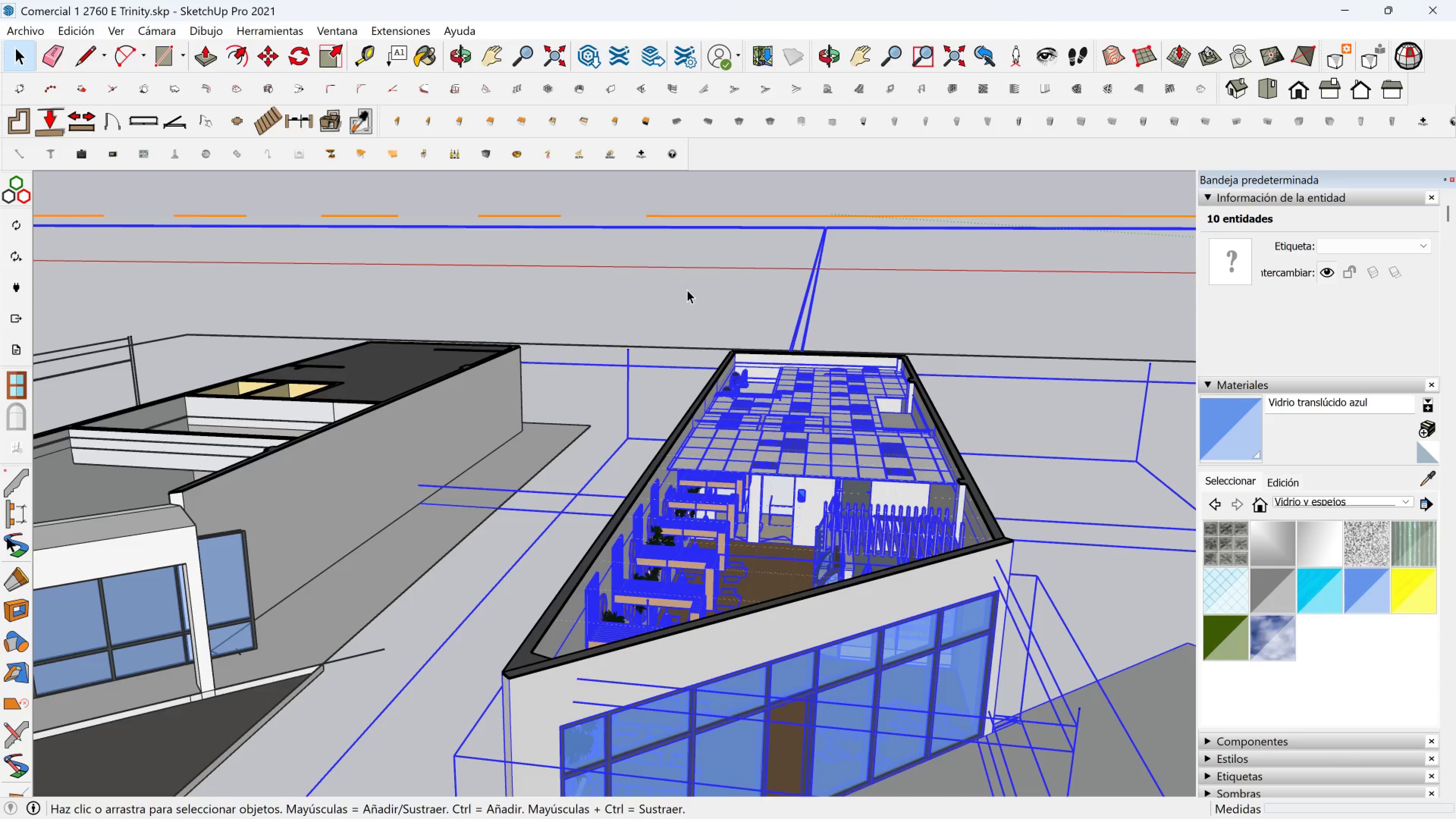 
scroll: coordinate [686, 290], scroll_direction: down, amount: 6.0
 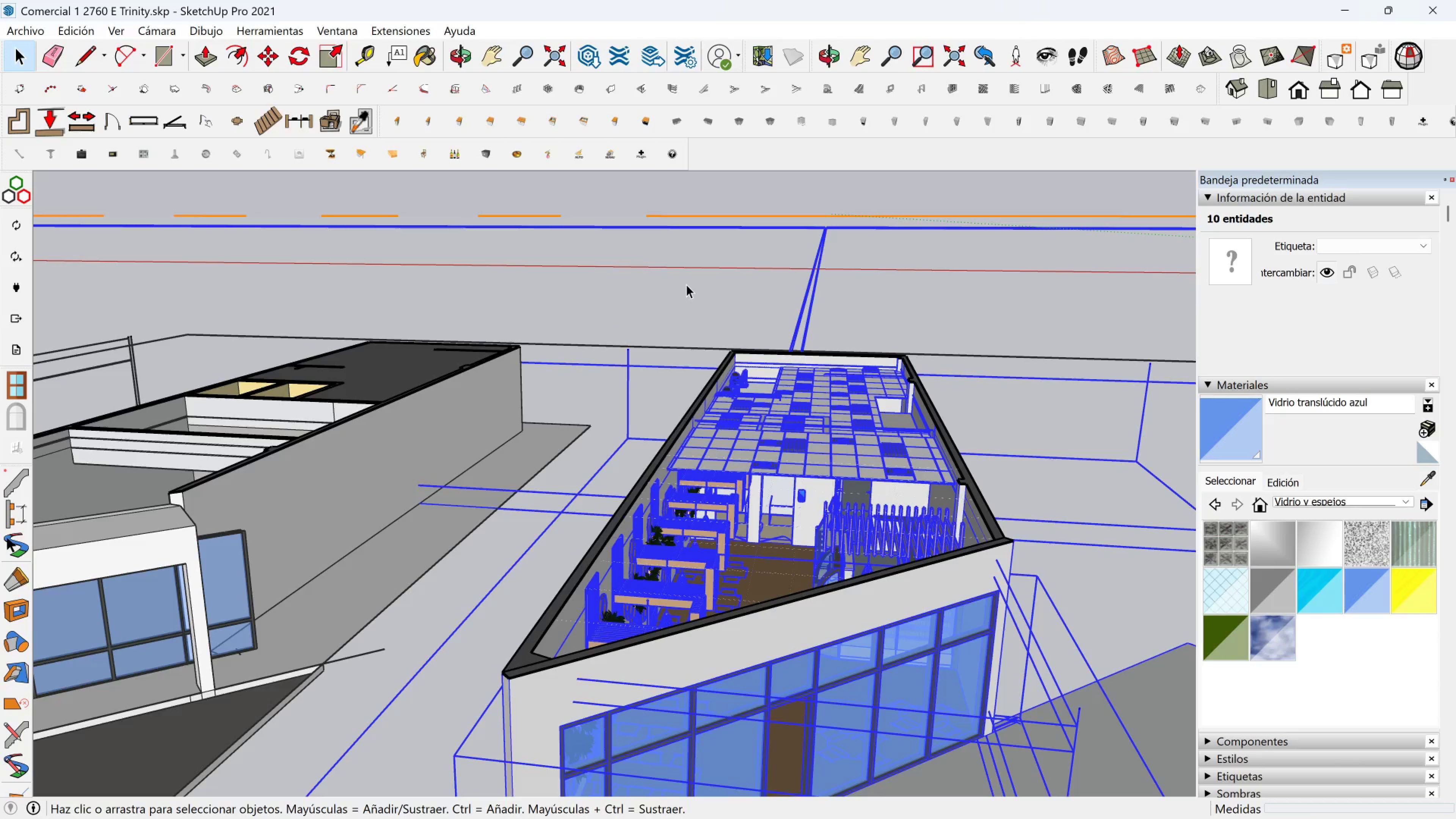 
left_click([686, 284])